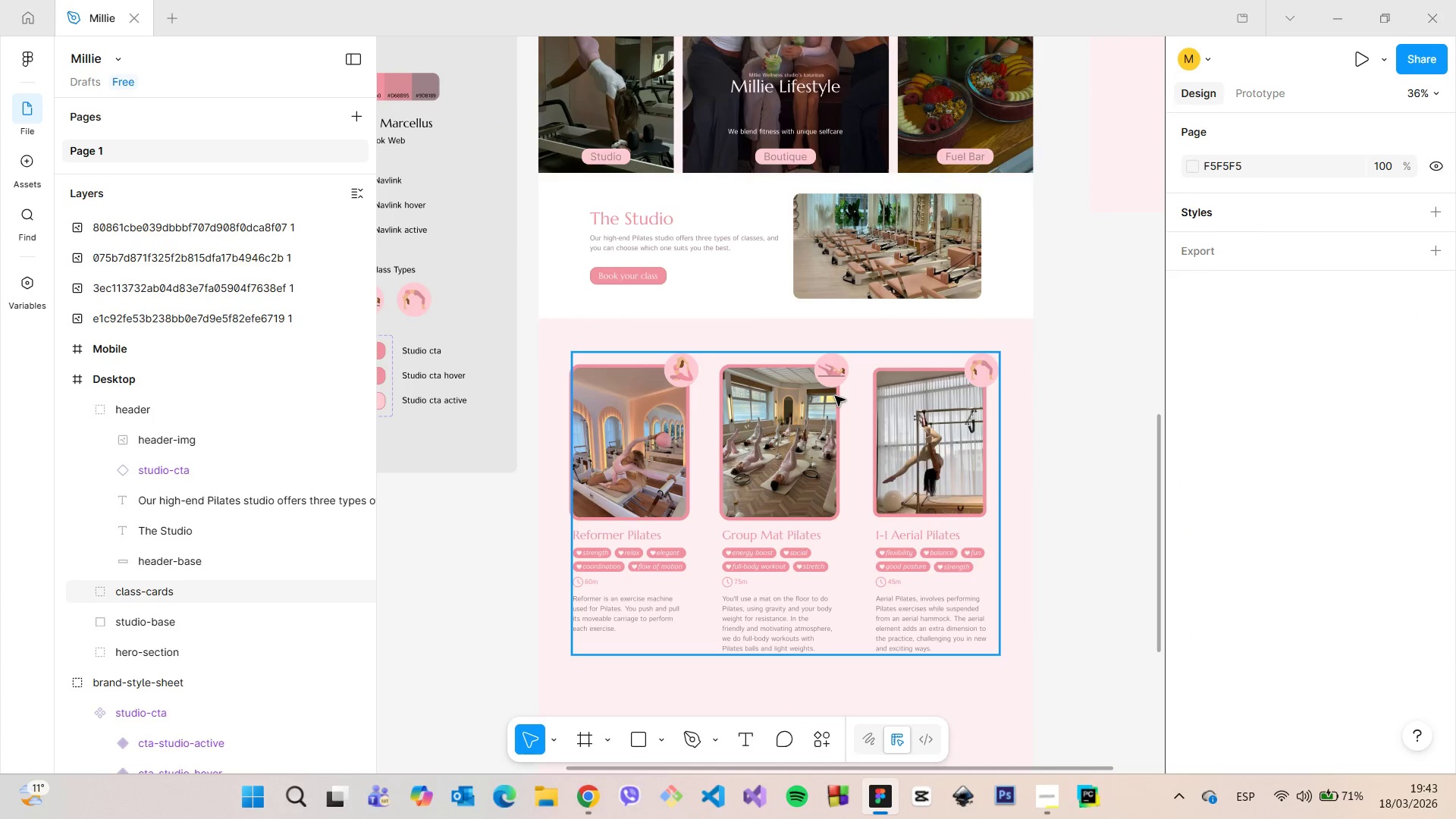 
left_click([835, 396])
 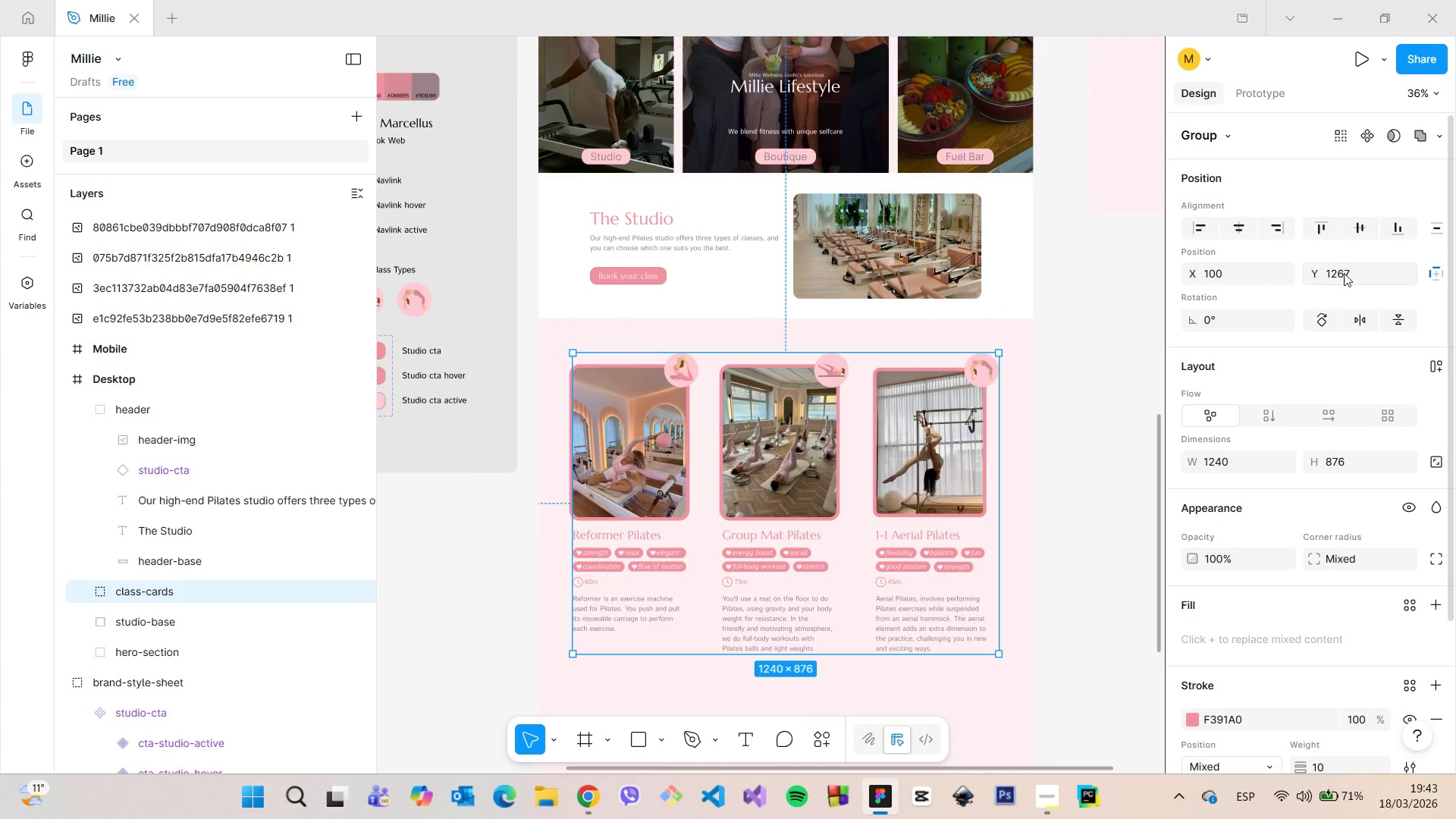 
left_click_drag(start_coordinate=[1345, 273], to_coordinate=[1339, 273])
 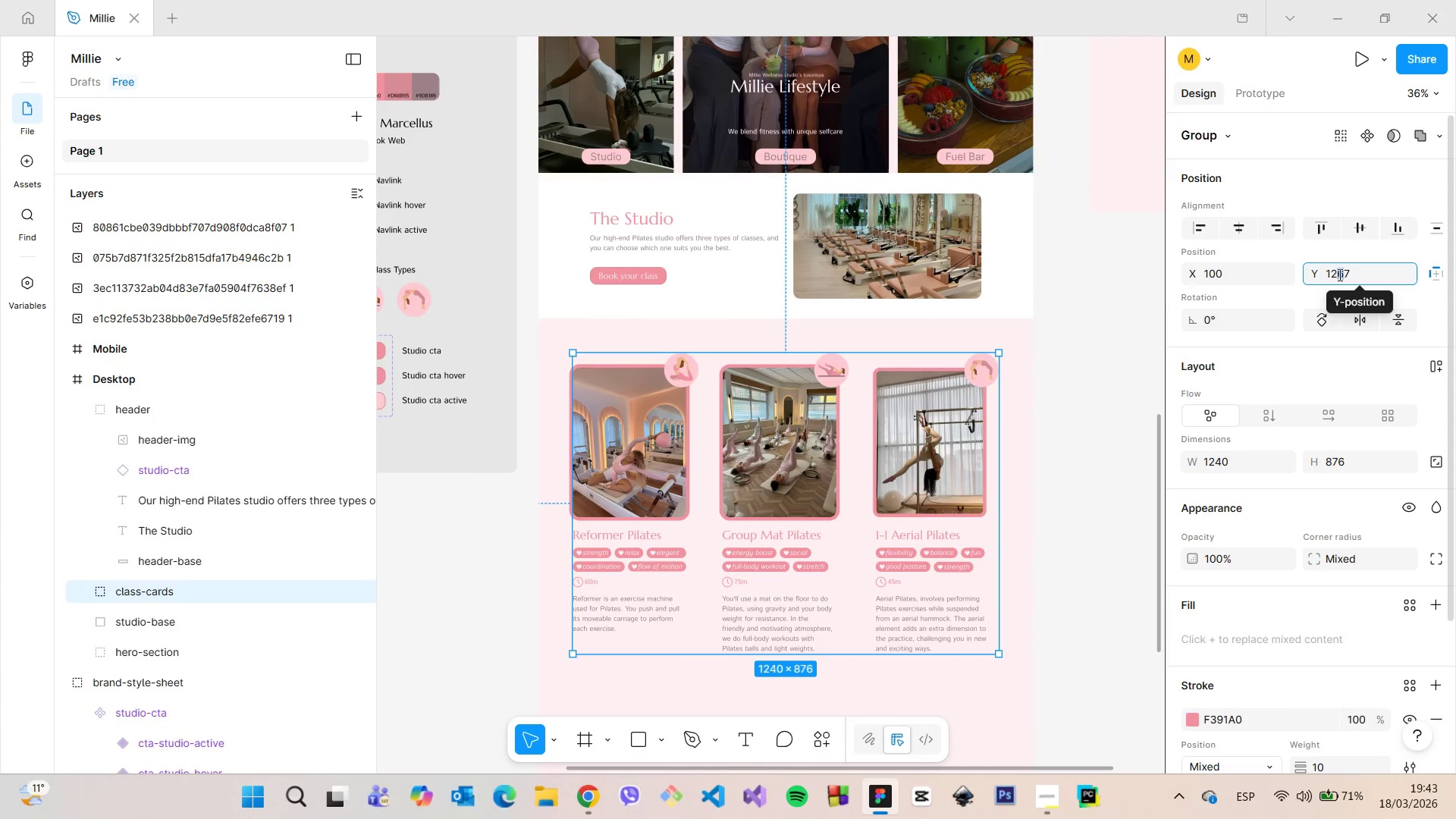 
key(4)
 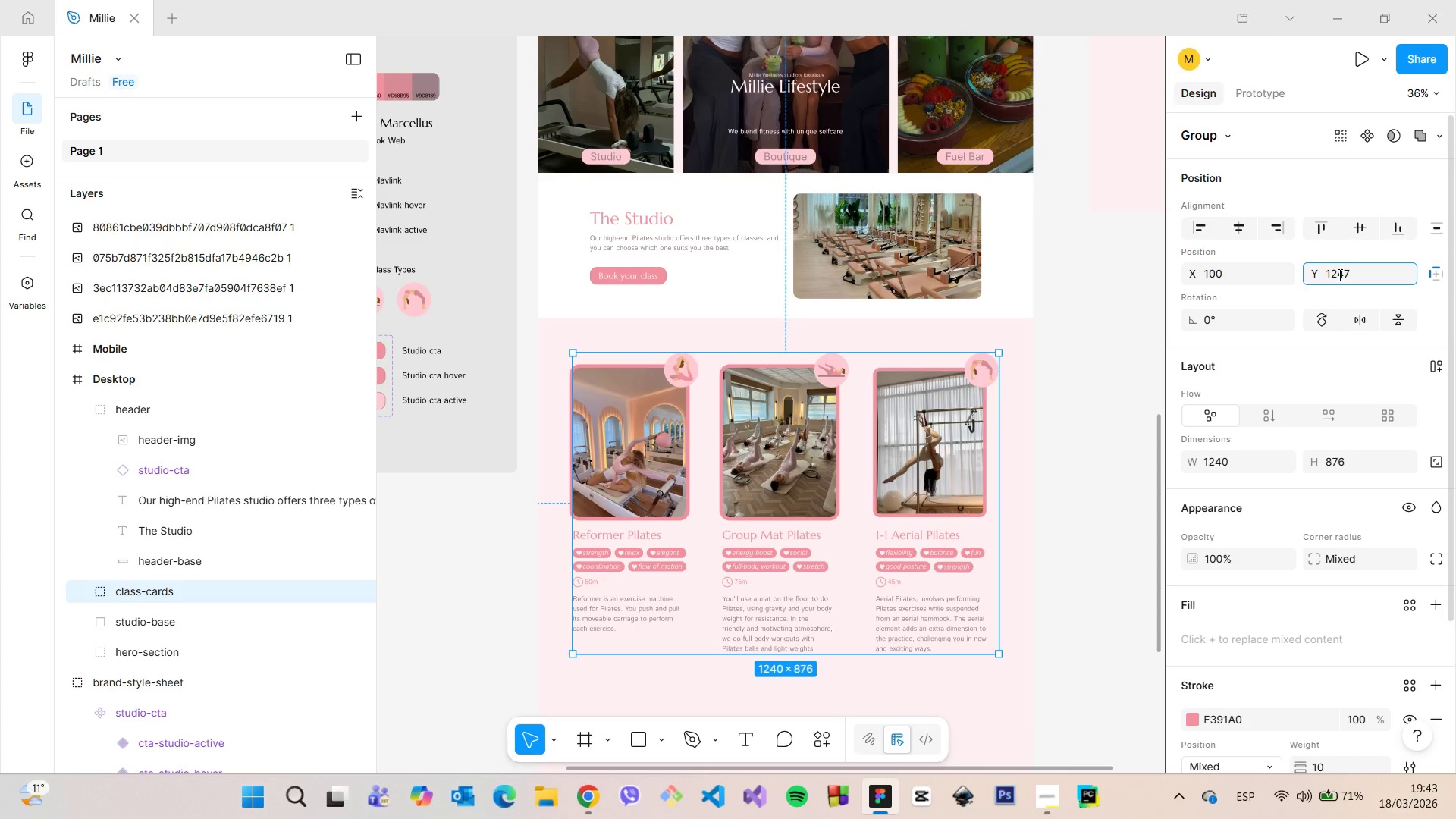 
key(Enter)
 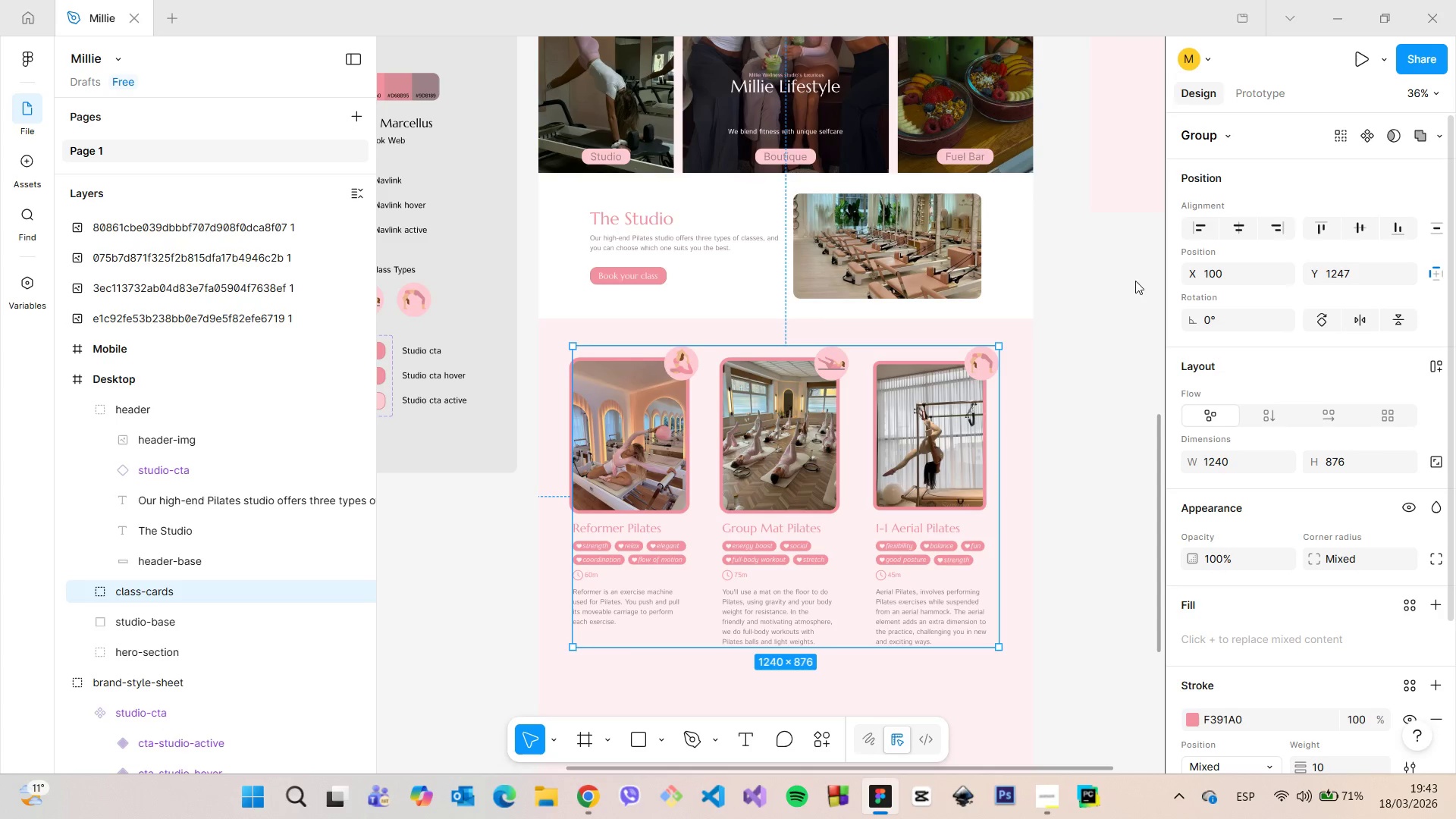 
hold_key(key=AltLeft, duration=0.41)
 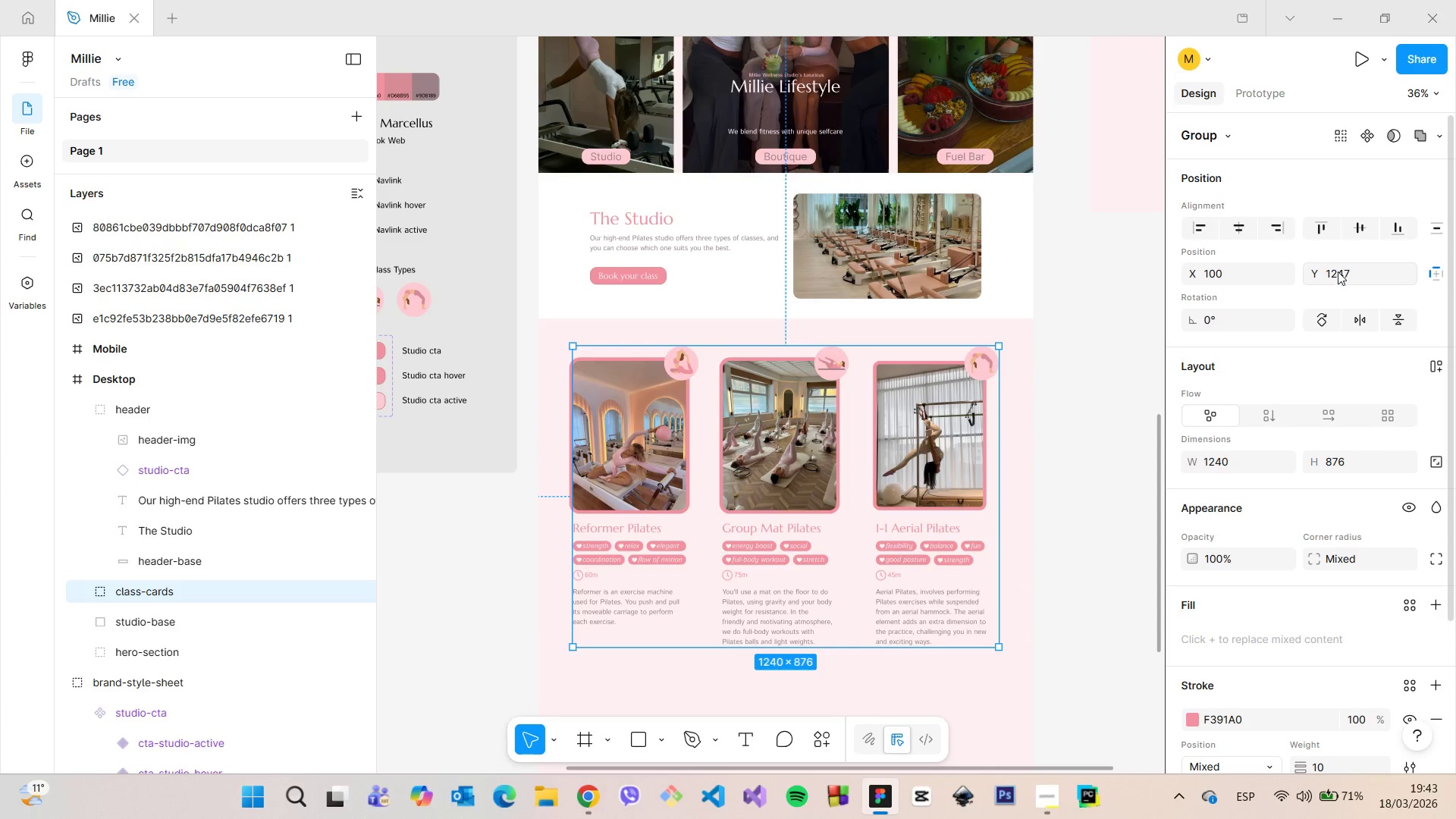 
left_click_drag(start_coordinate=[1344, 274], to_coordinate=[1340, 274])
 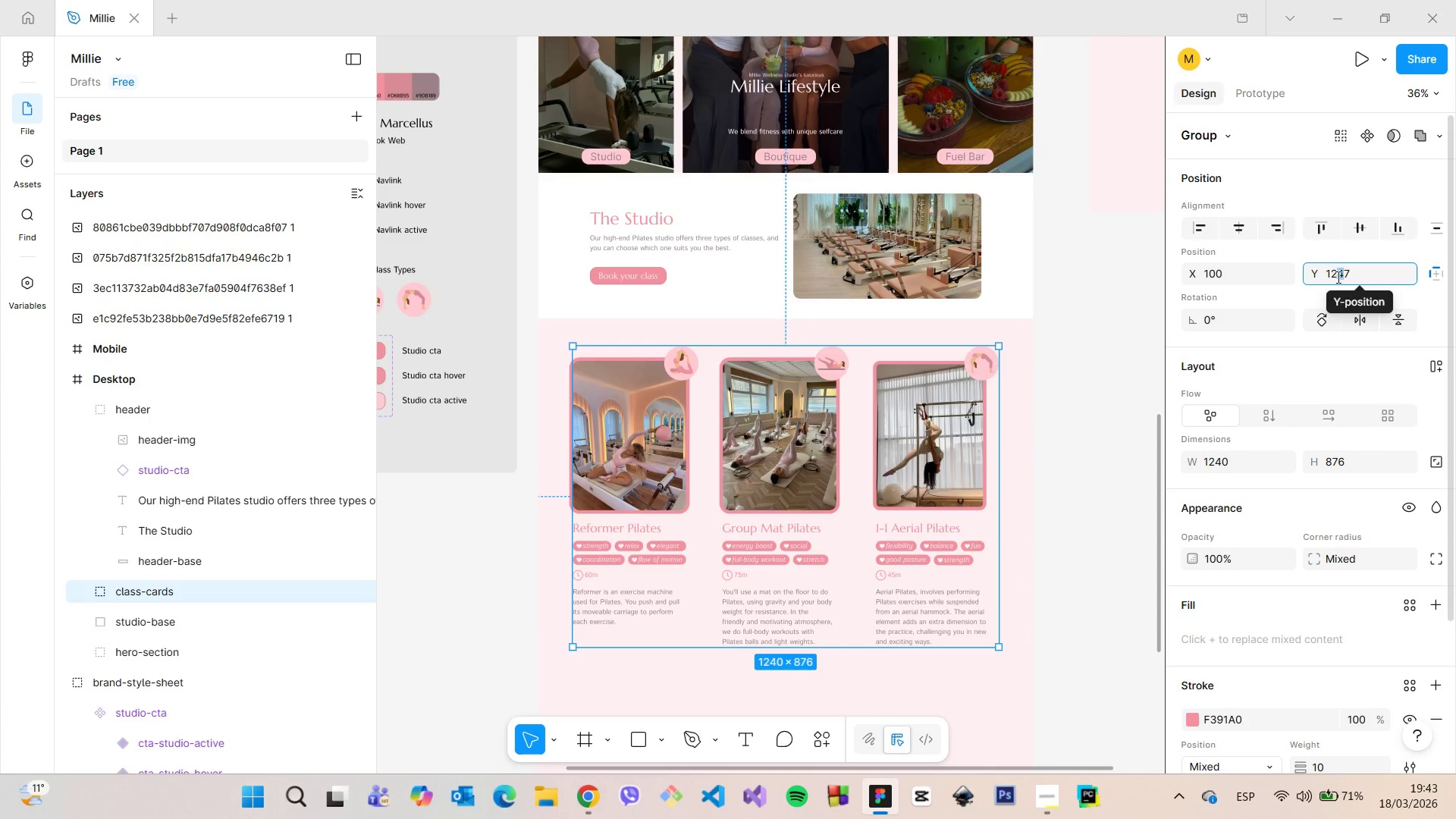 
key(3)
 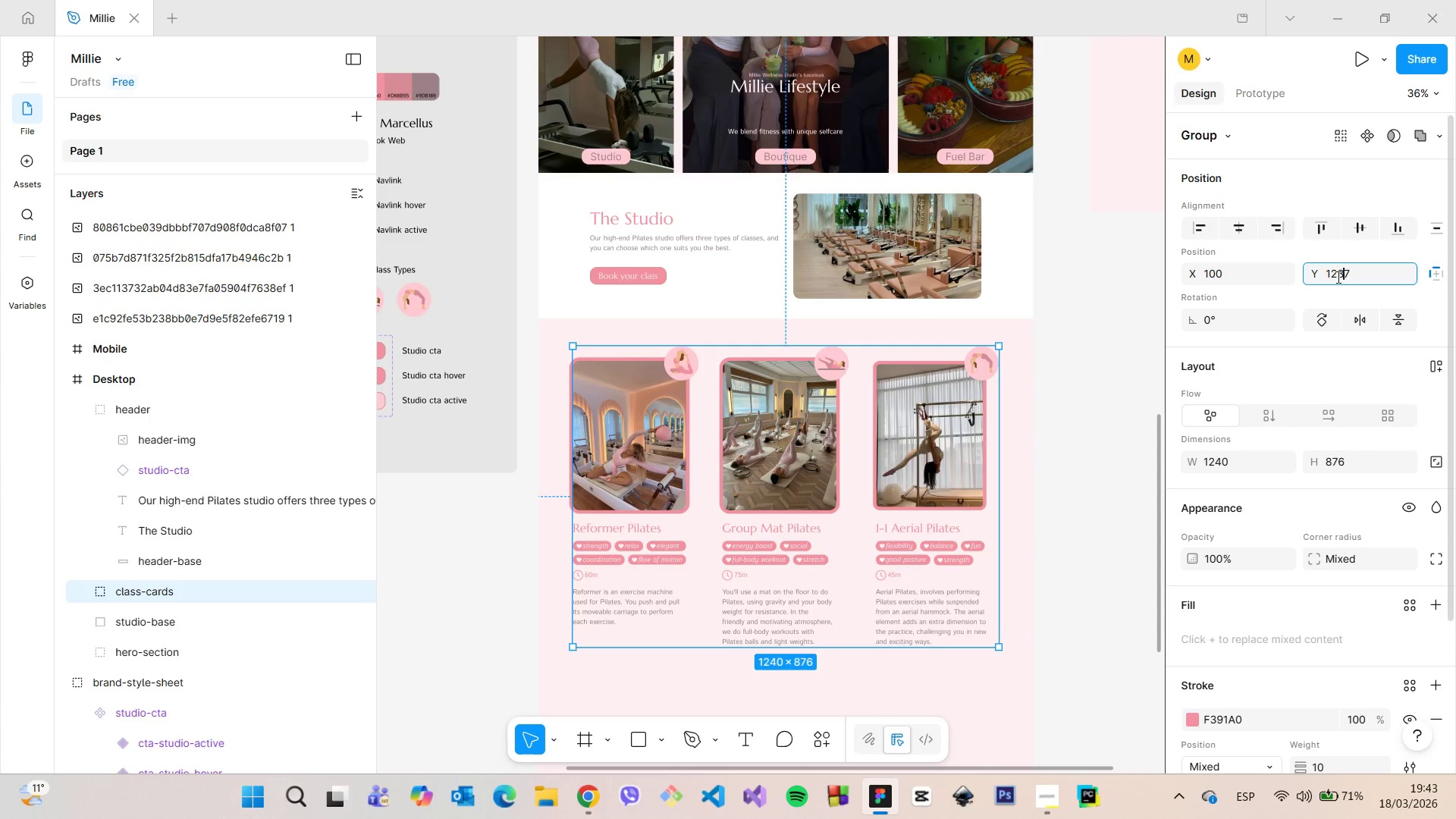 
key(Enter)
 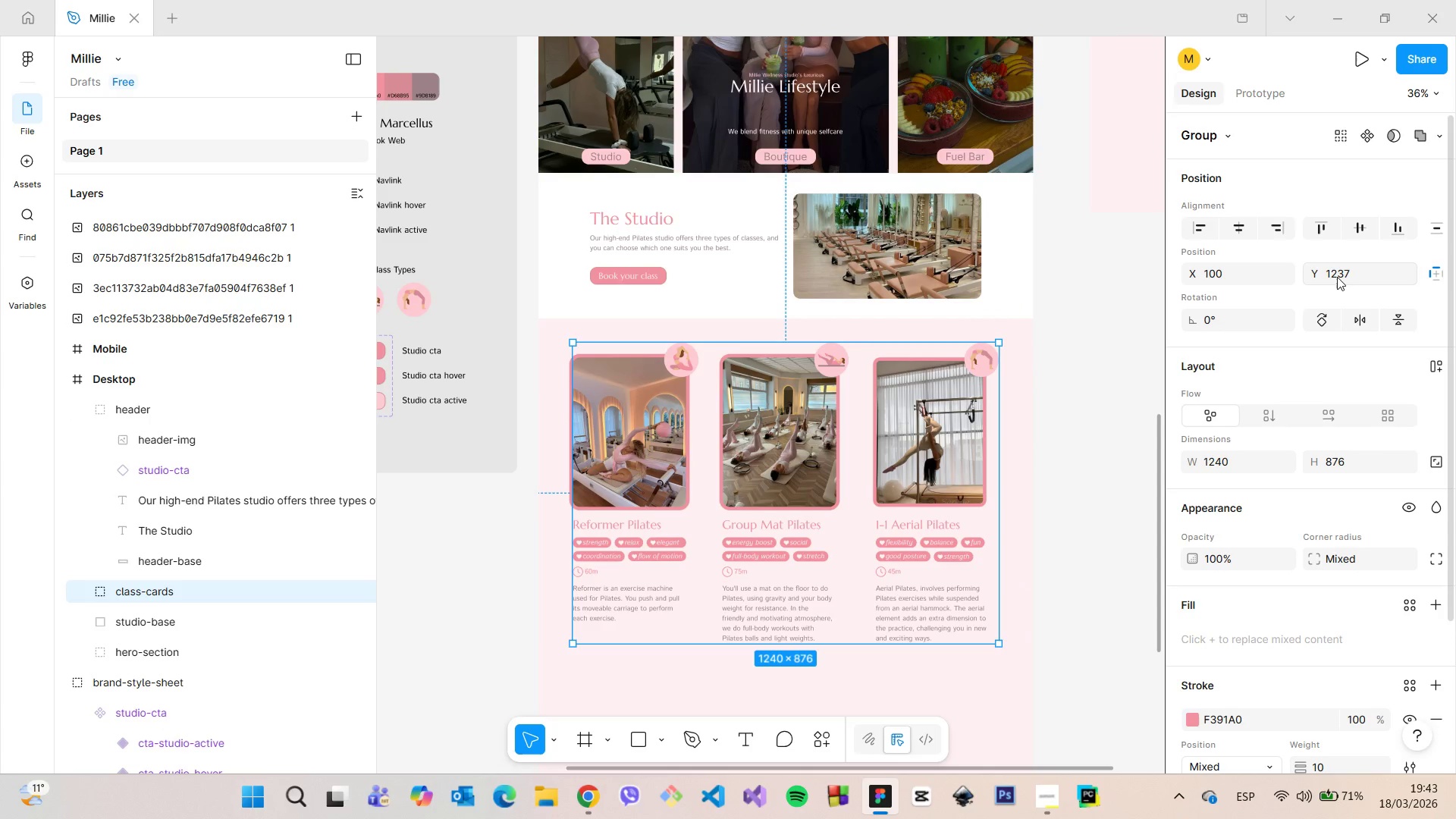 
left_click_drag(start_coordinate=[1337, 277], to_coordinate=[1343, 278])
 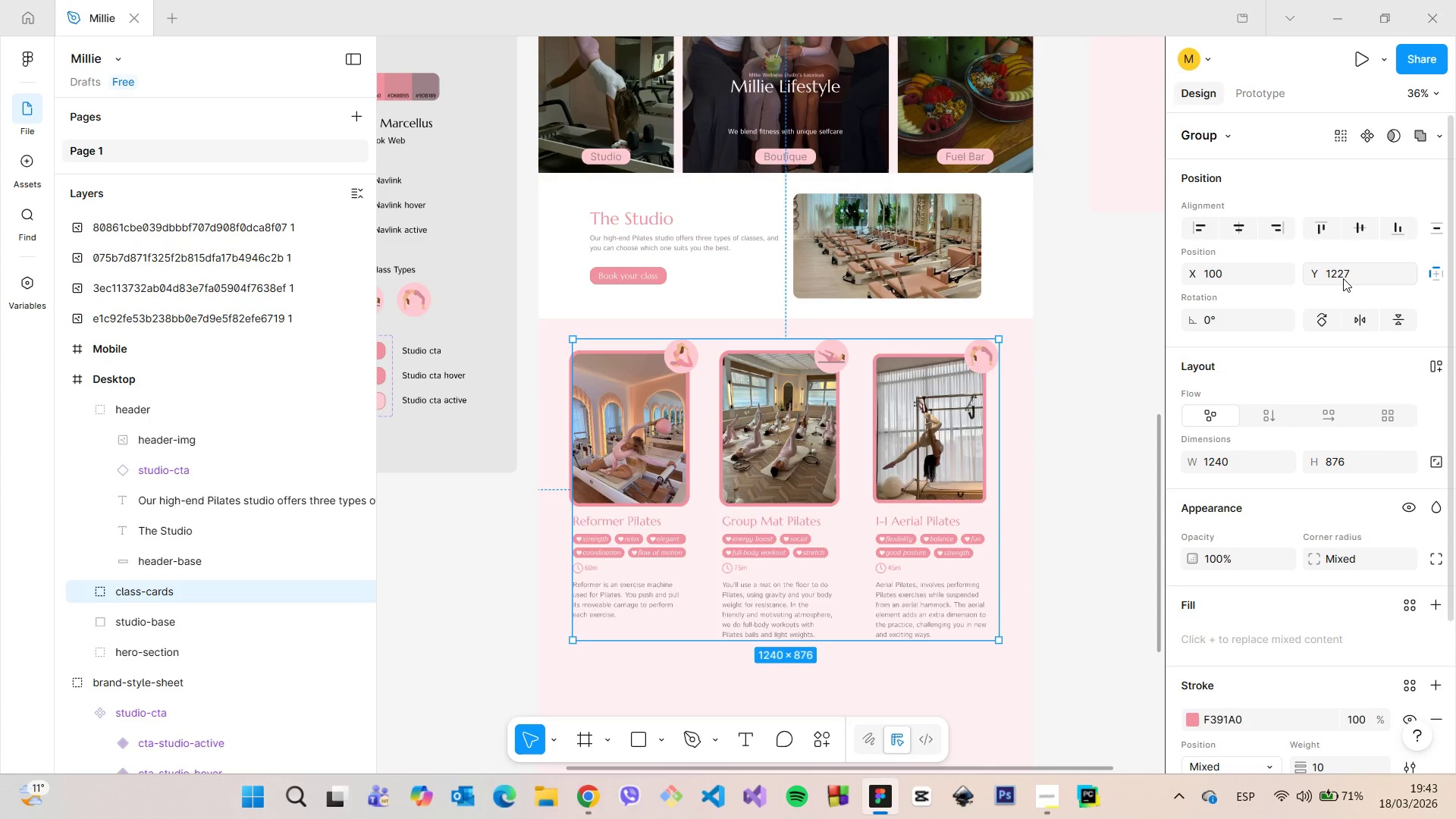 
key(2)
 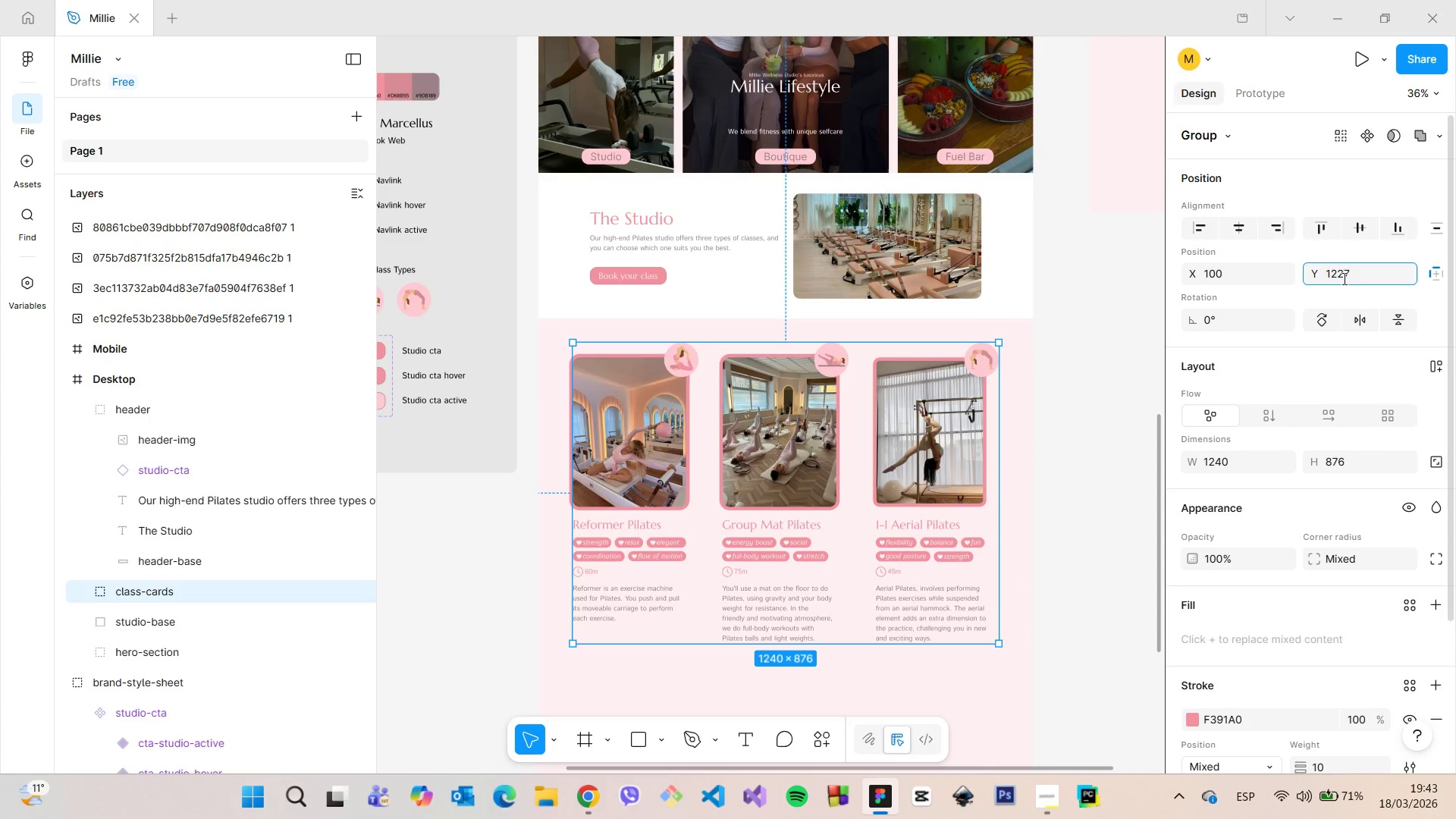 
key(Enter)
 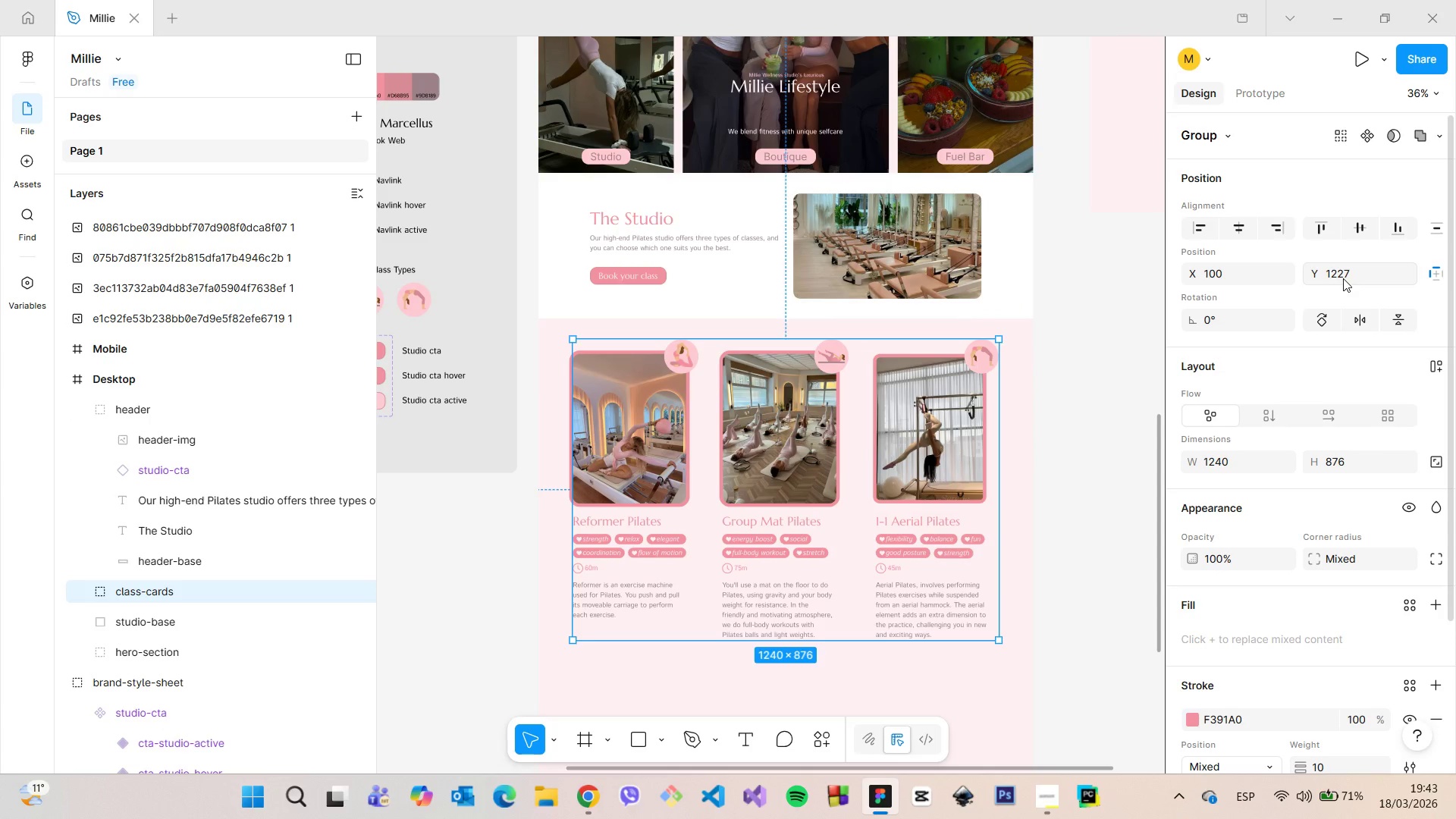 
hold_key(key=AltLeft, duration=0.66)
 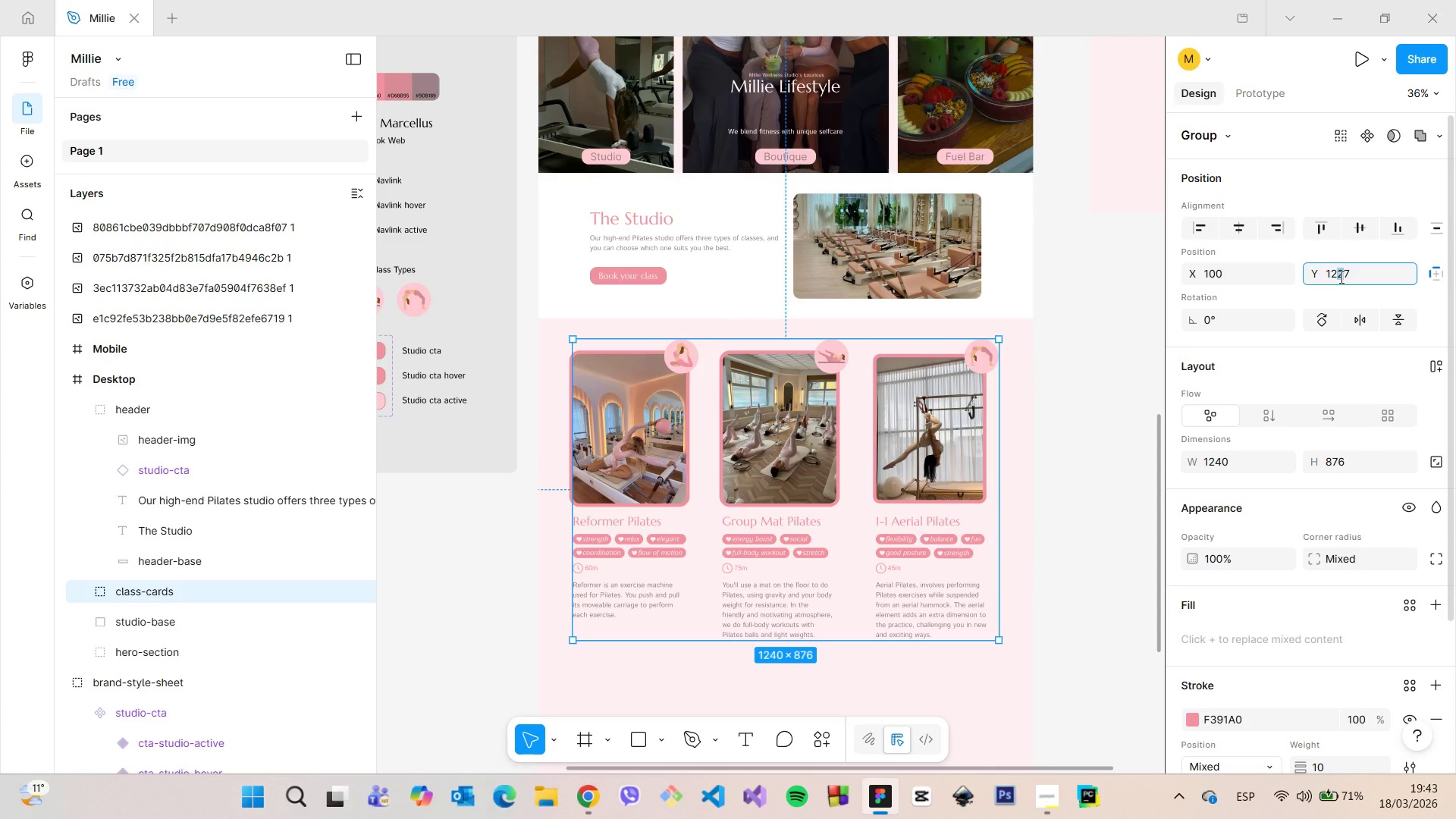 
key(1)
 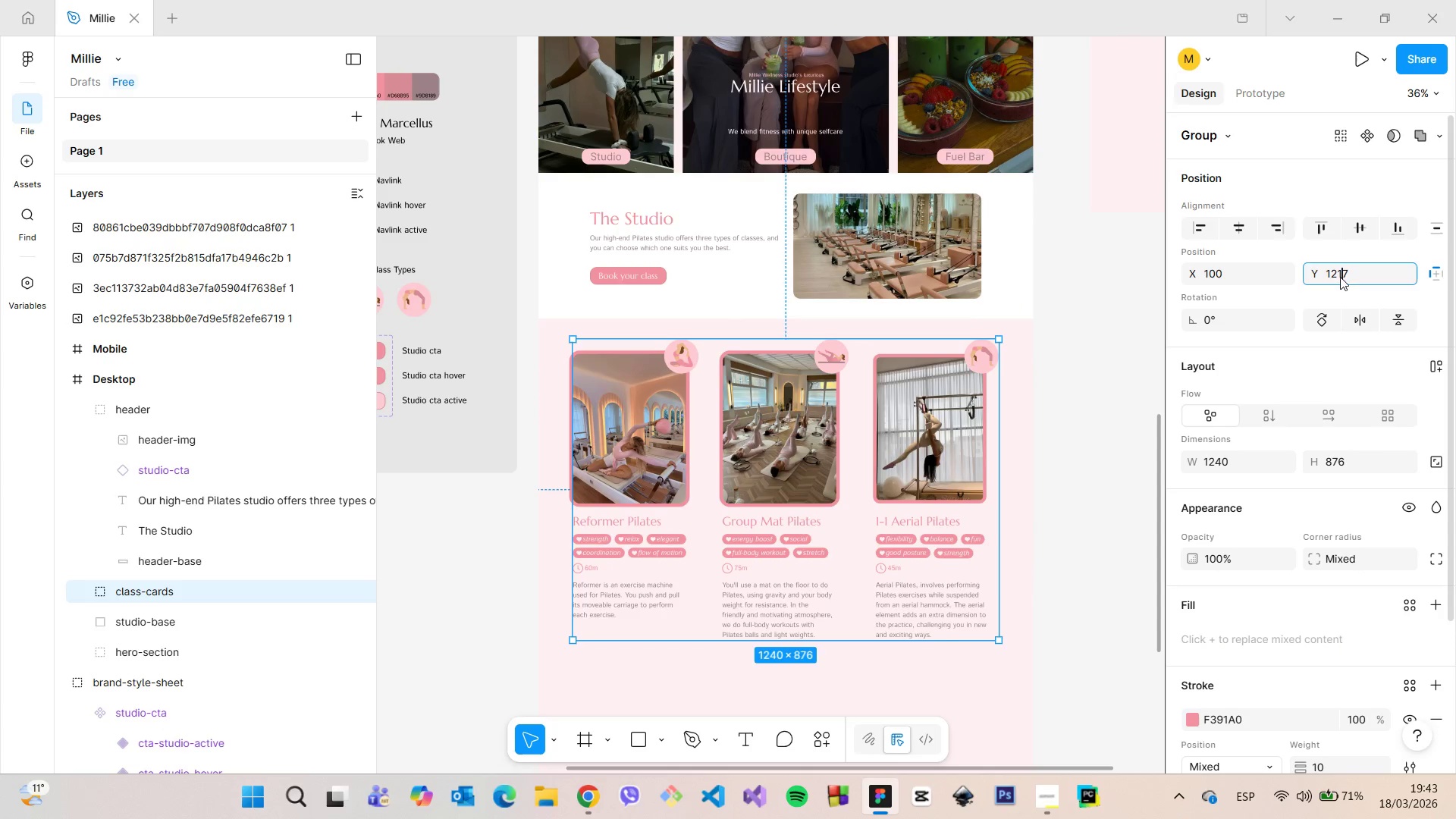 
key(Enter)
 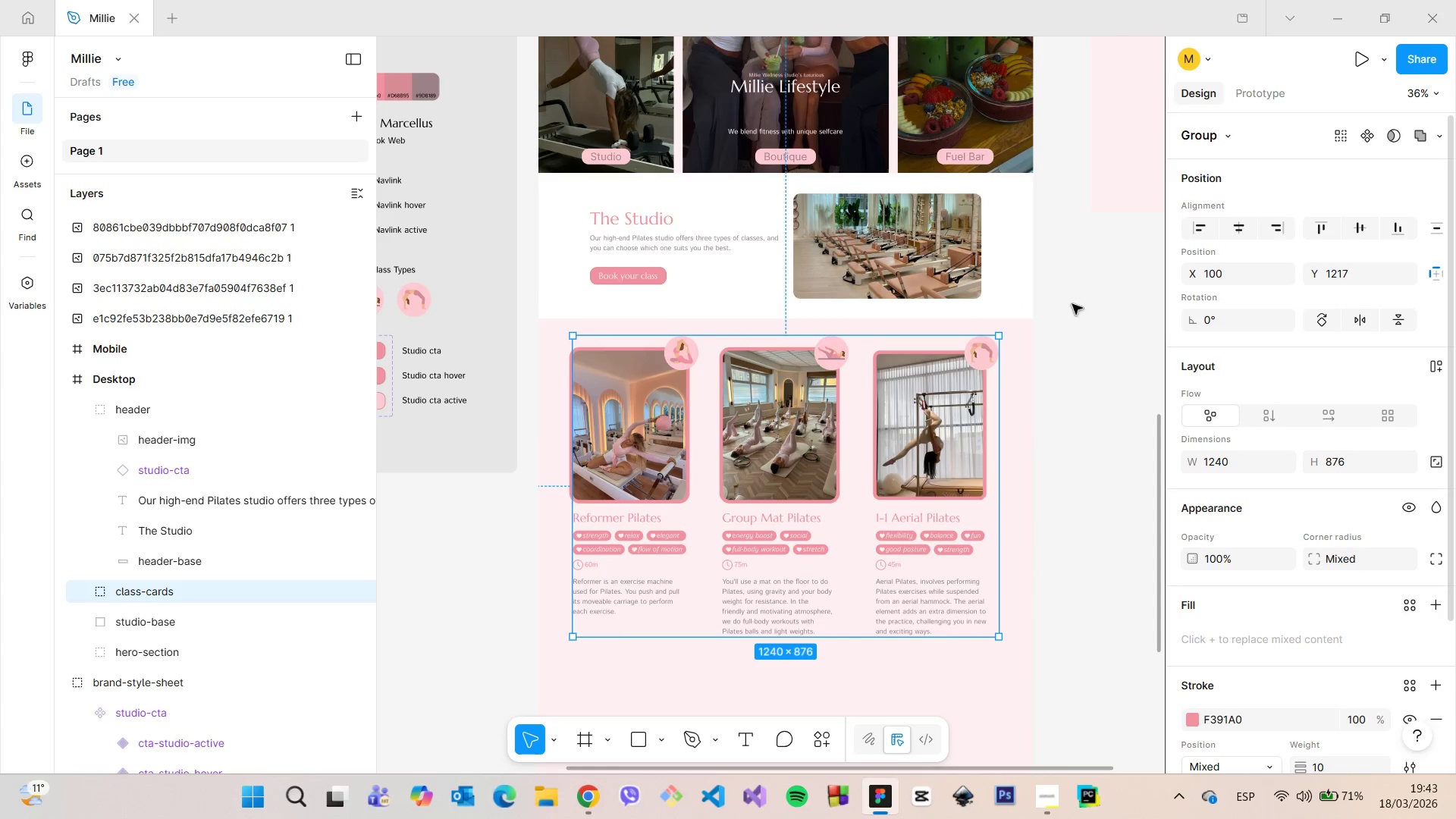 
hold_key(key=AltLeft, duration=0.48)
 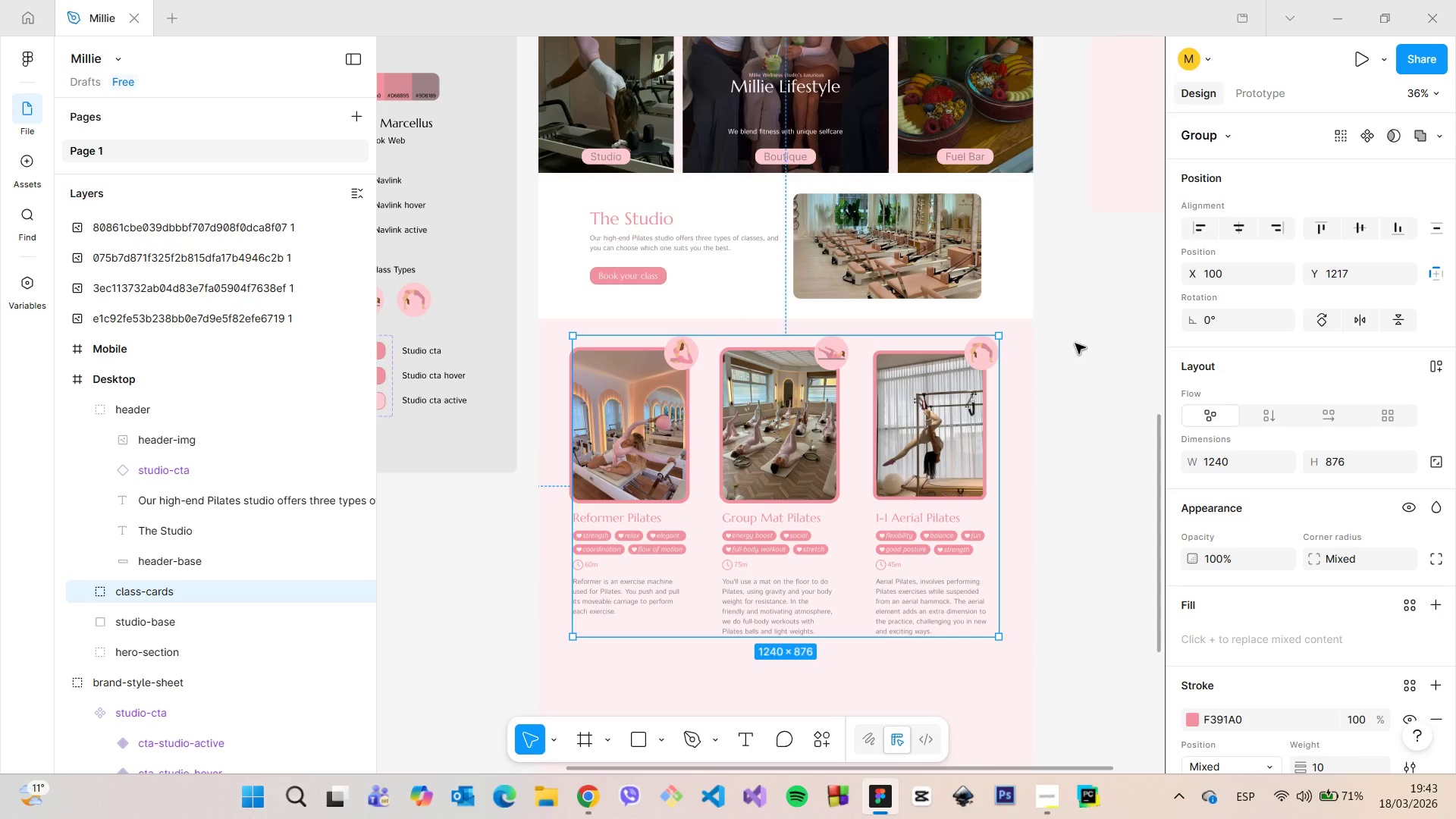 
left_click([1075, 344])
 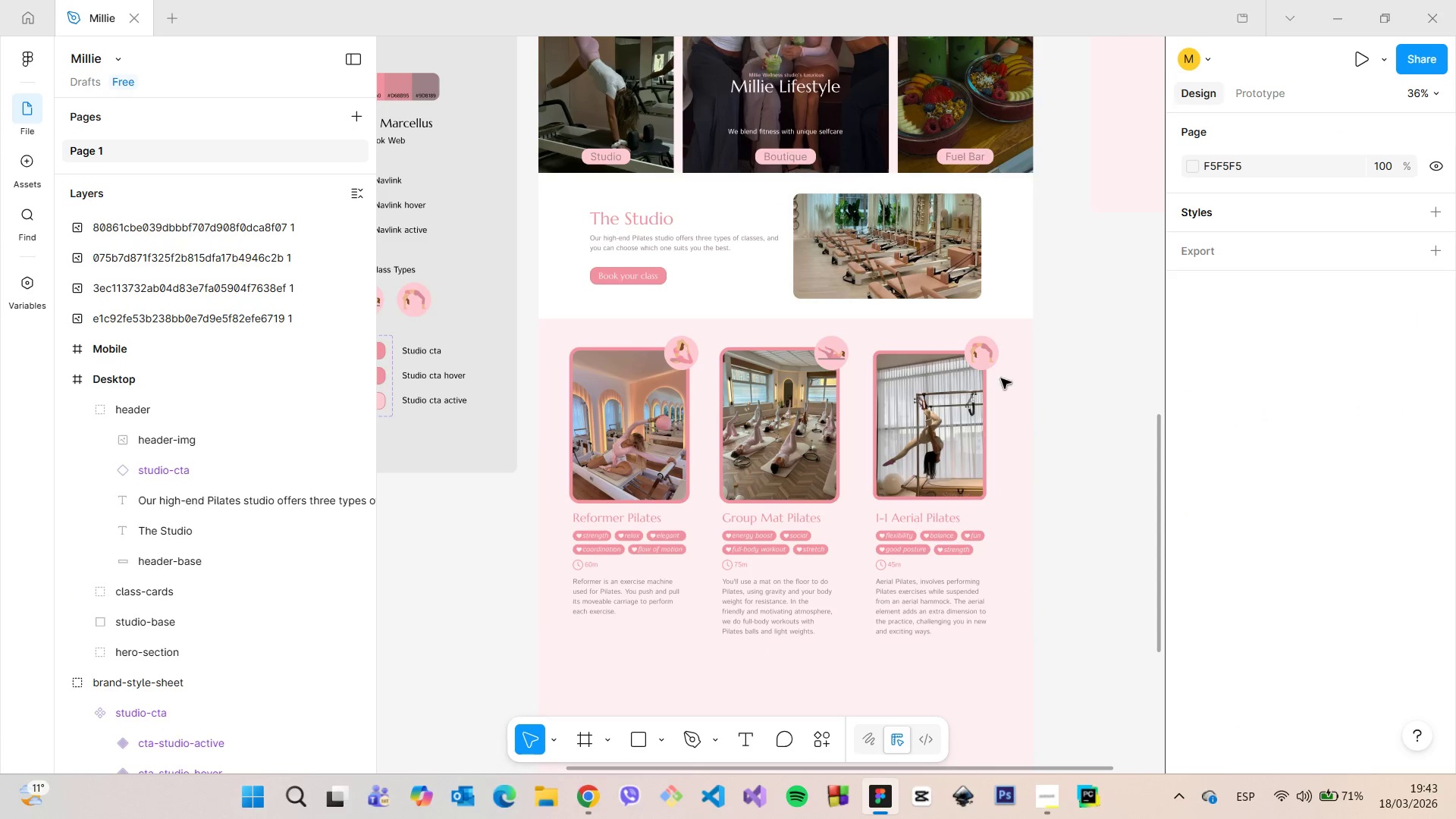 
left_click([900, 410])
 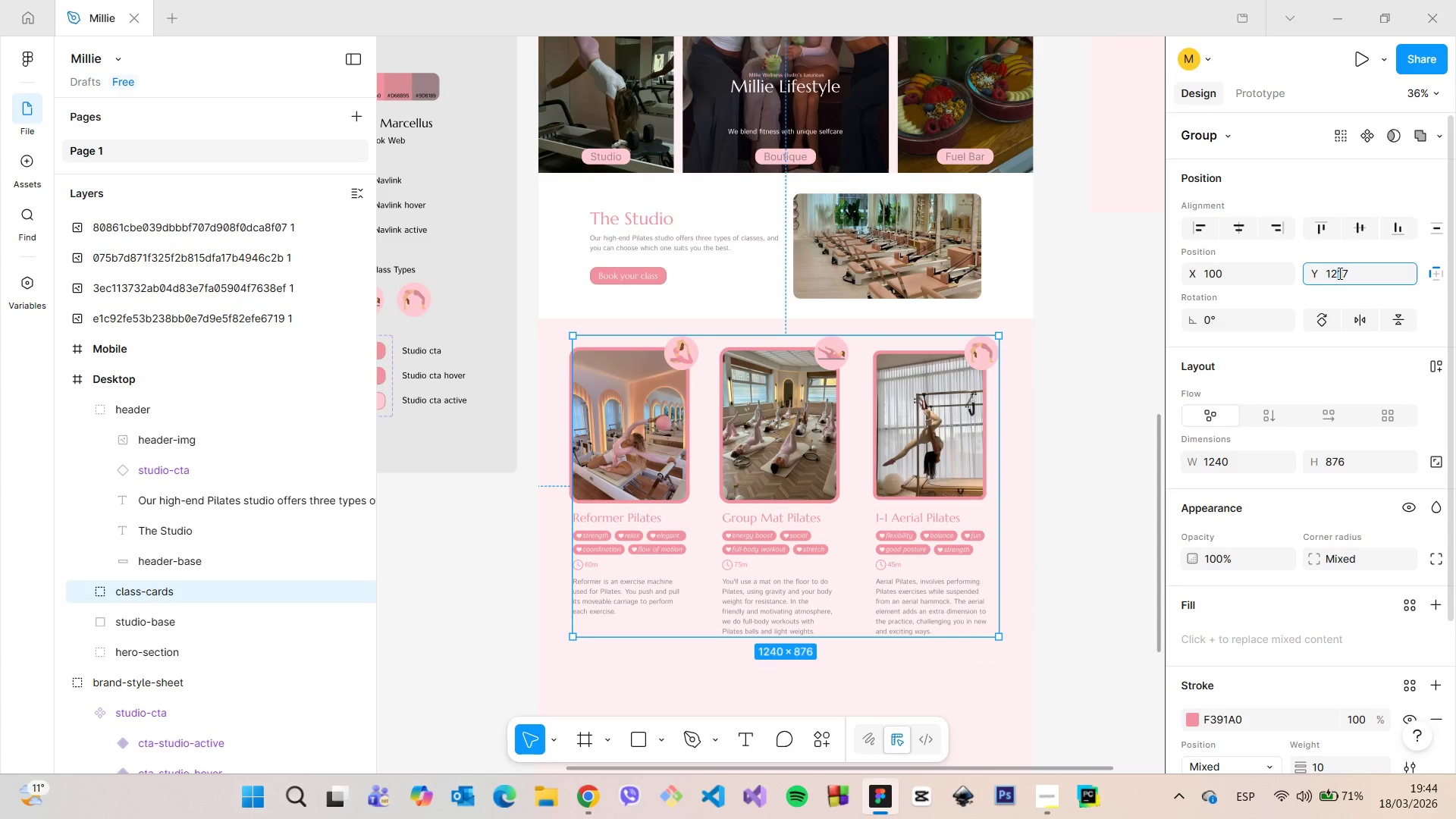 
key(0)
 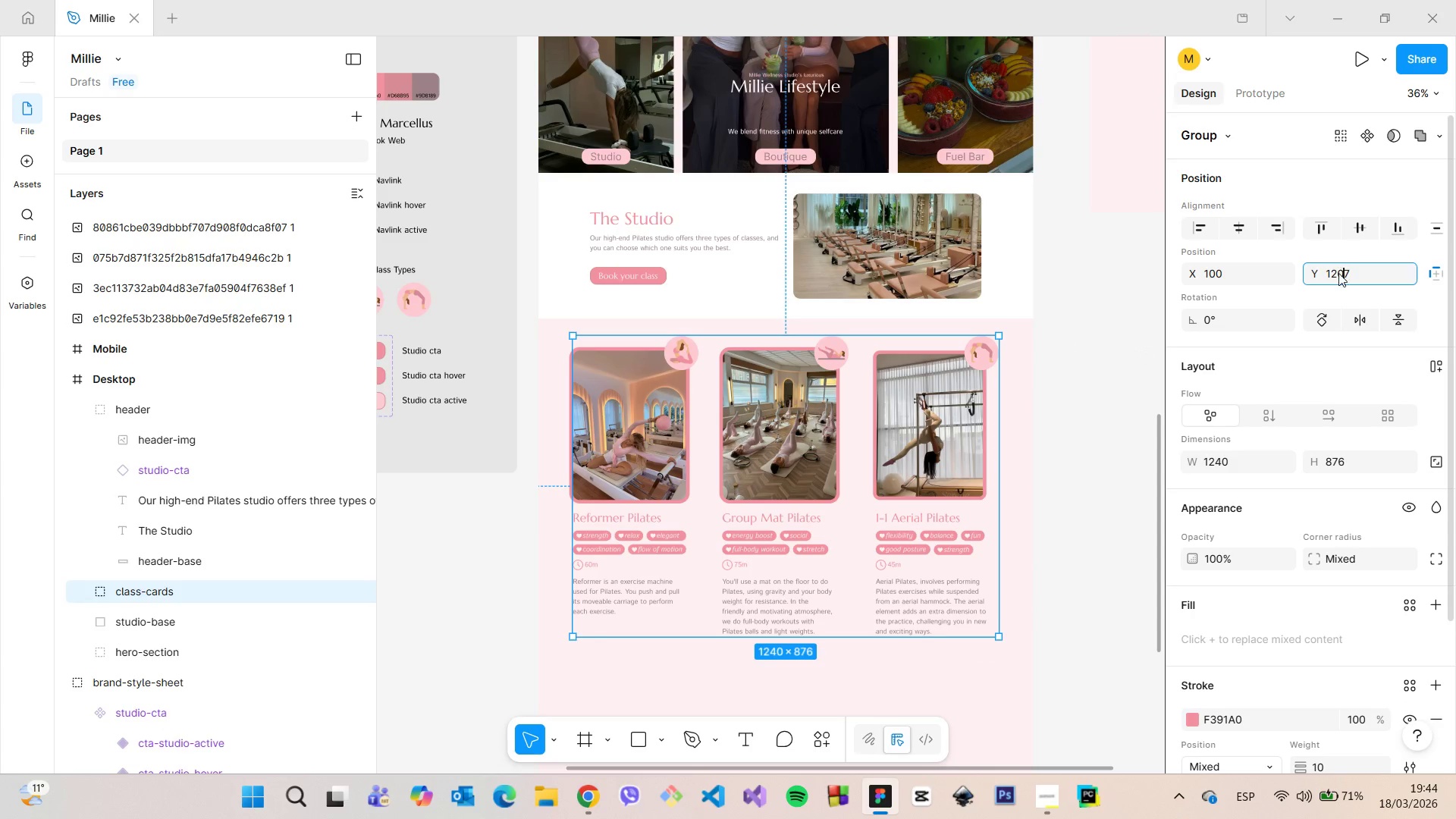 
key(Enter)
 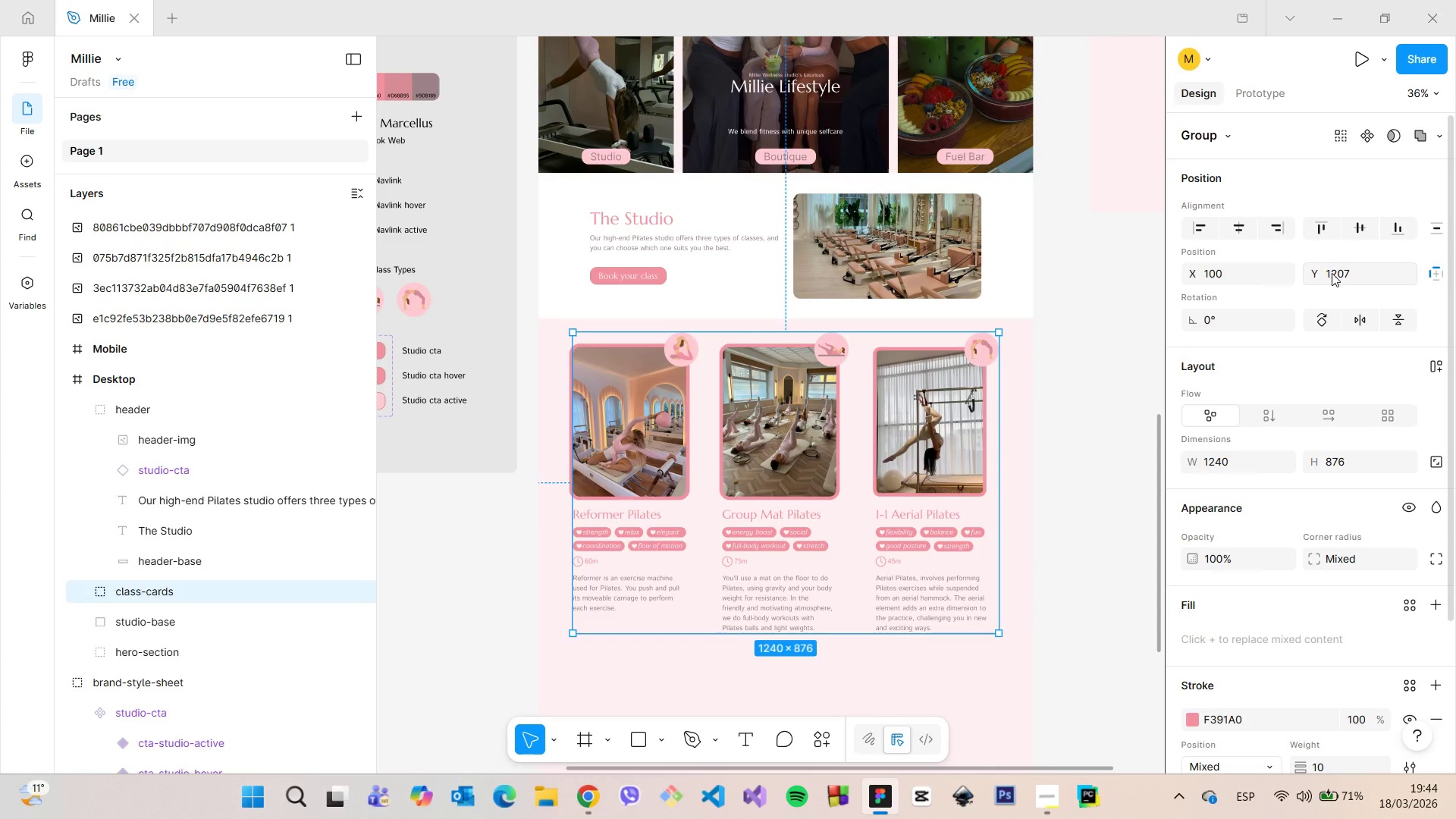 
hold_key(key=AltLeft, duration=1.5)
 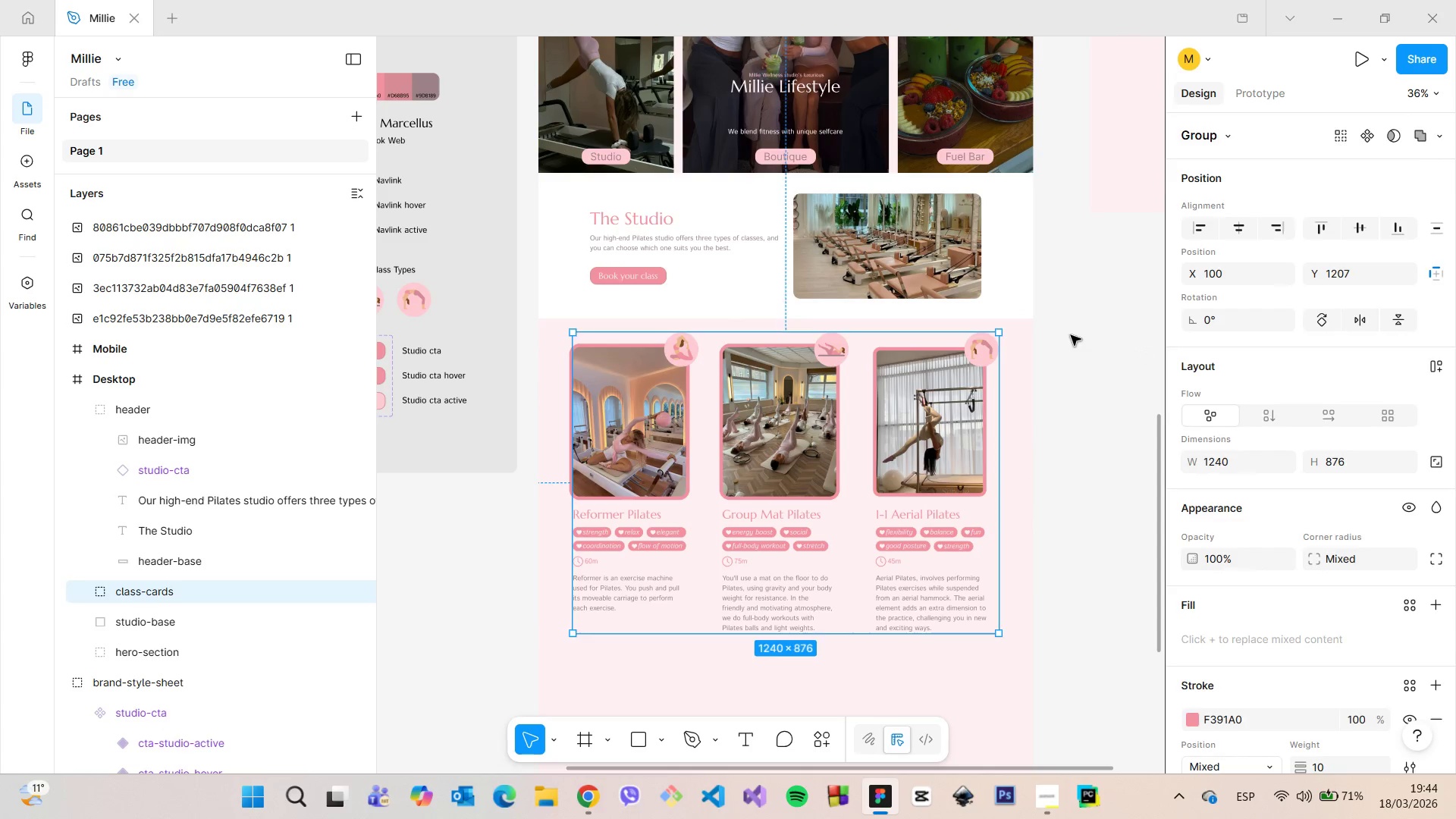 
hold_key(key=AltLeft, duration=7.61)
left_click([1071, 335])
 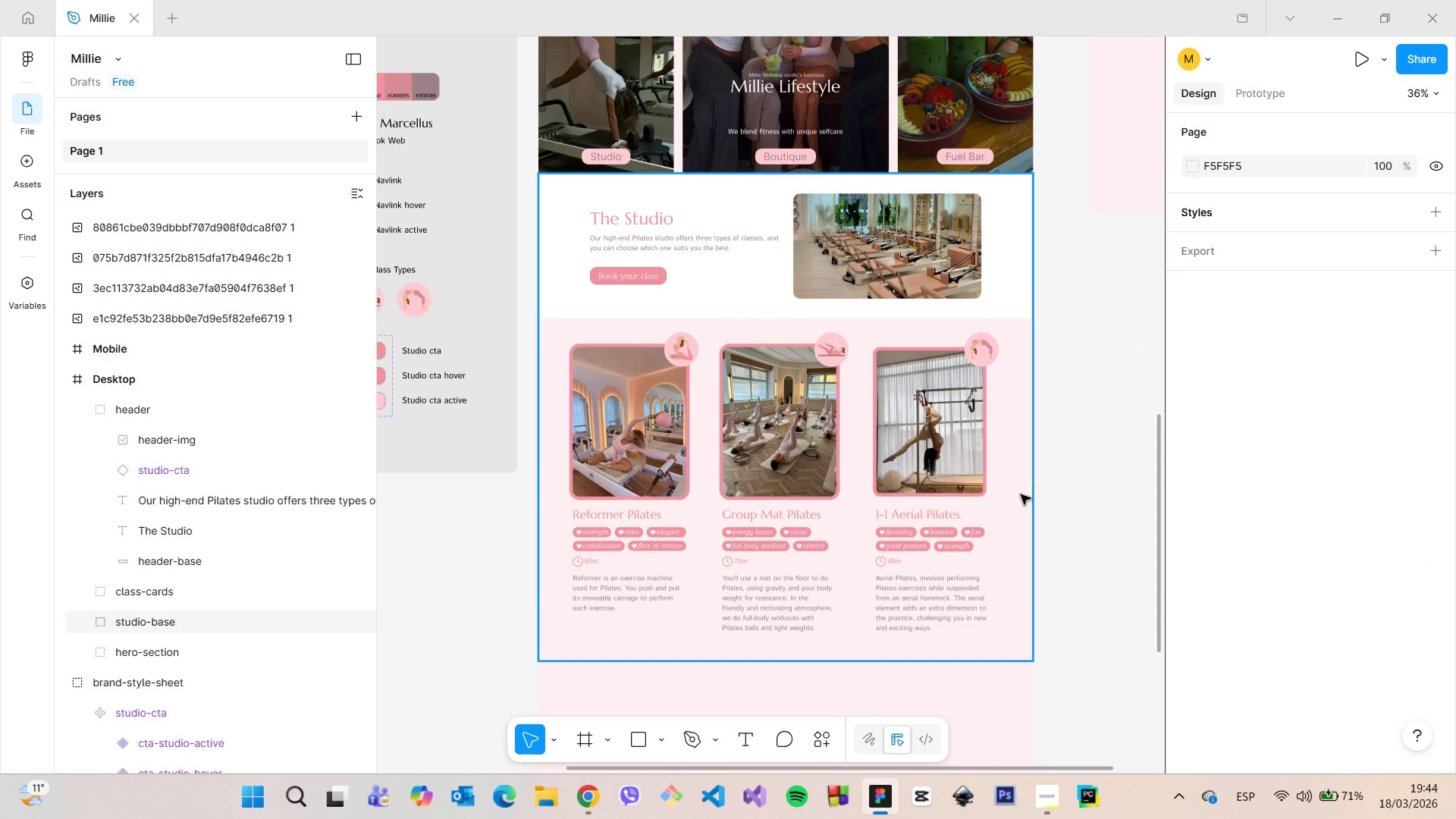 
scroll: coordinate [1021, 496], scroll_direction: down, amount: 6.0
 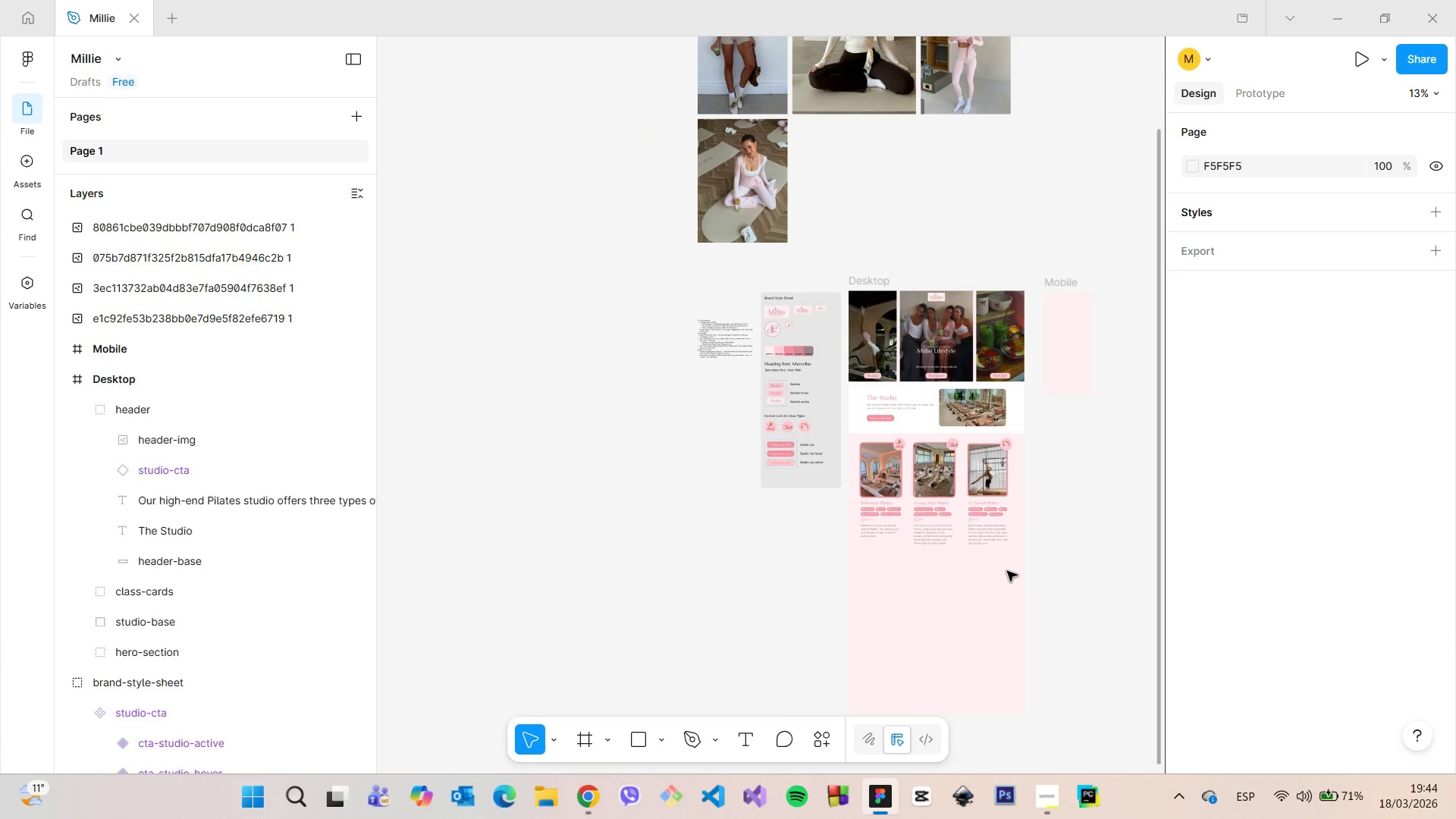 
scroll: coordinate [1003, 560], scroll_direction: up, amount: 4.0
 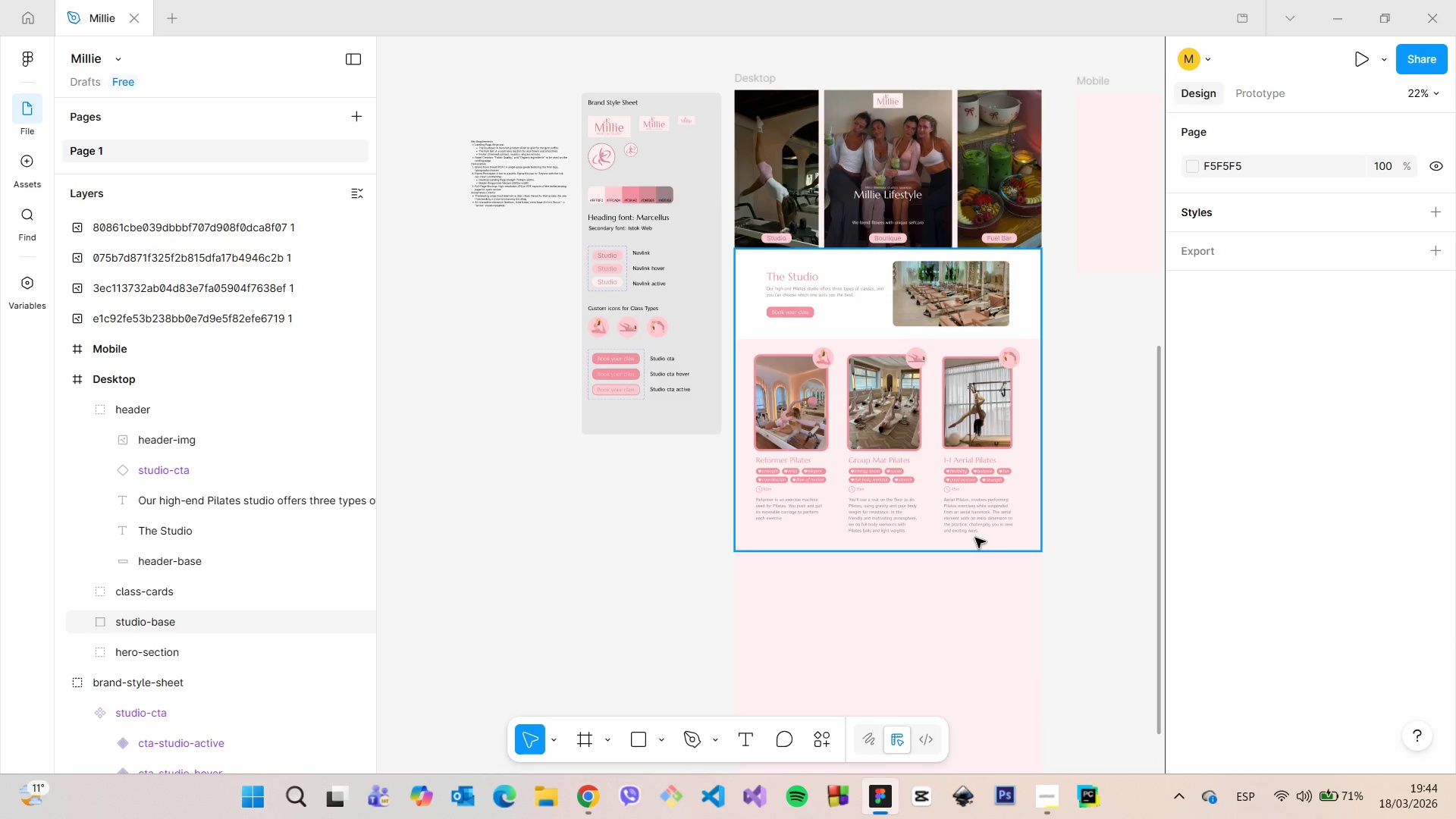 
left_click([975, 538])
 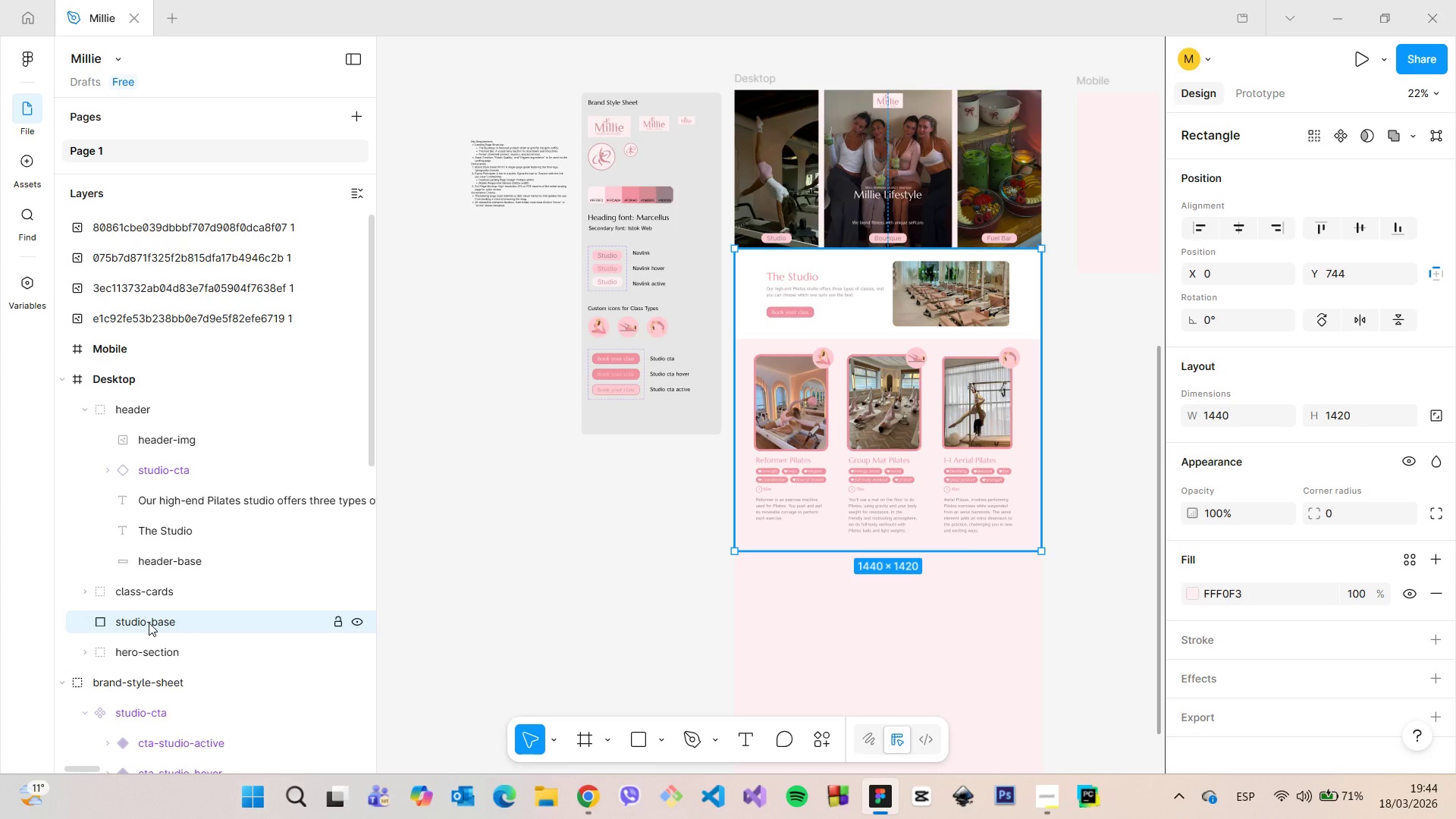 
hold_key(key=AltLeft, duration=0.34)
 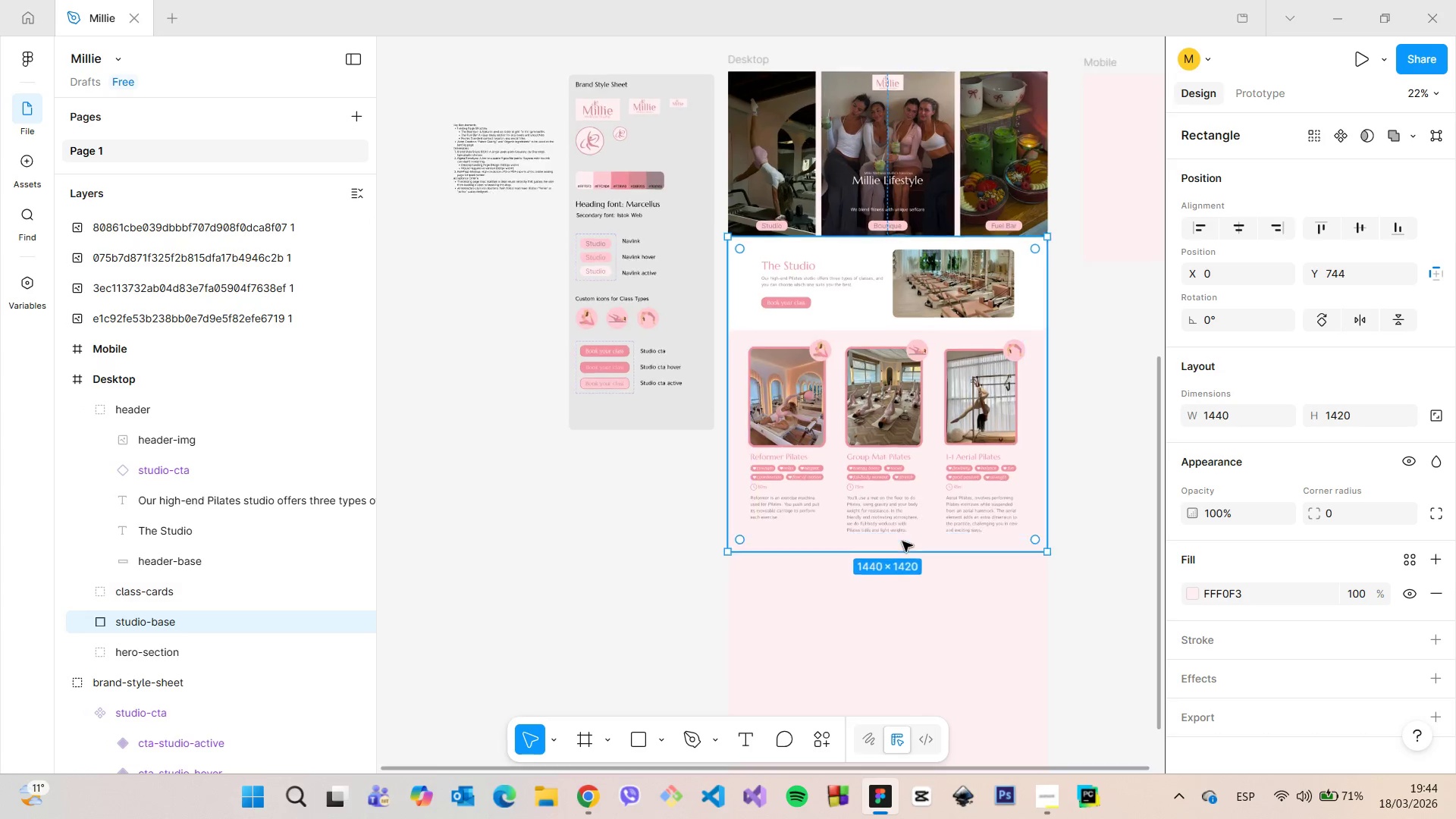 
scroll: coordinate [905, 544], scroll_direction: up, amount: 11.0
 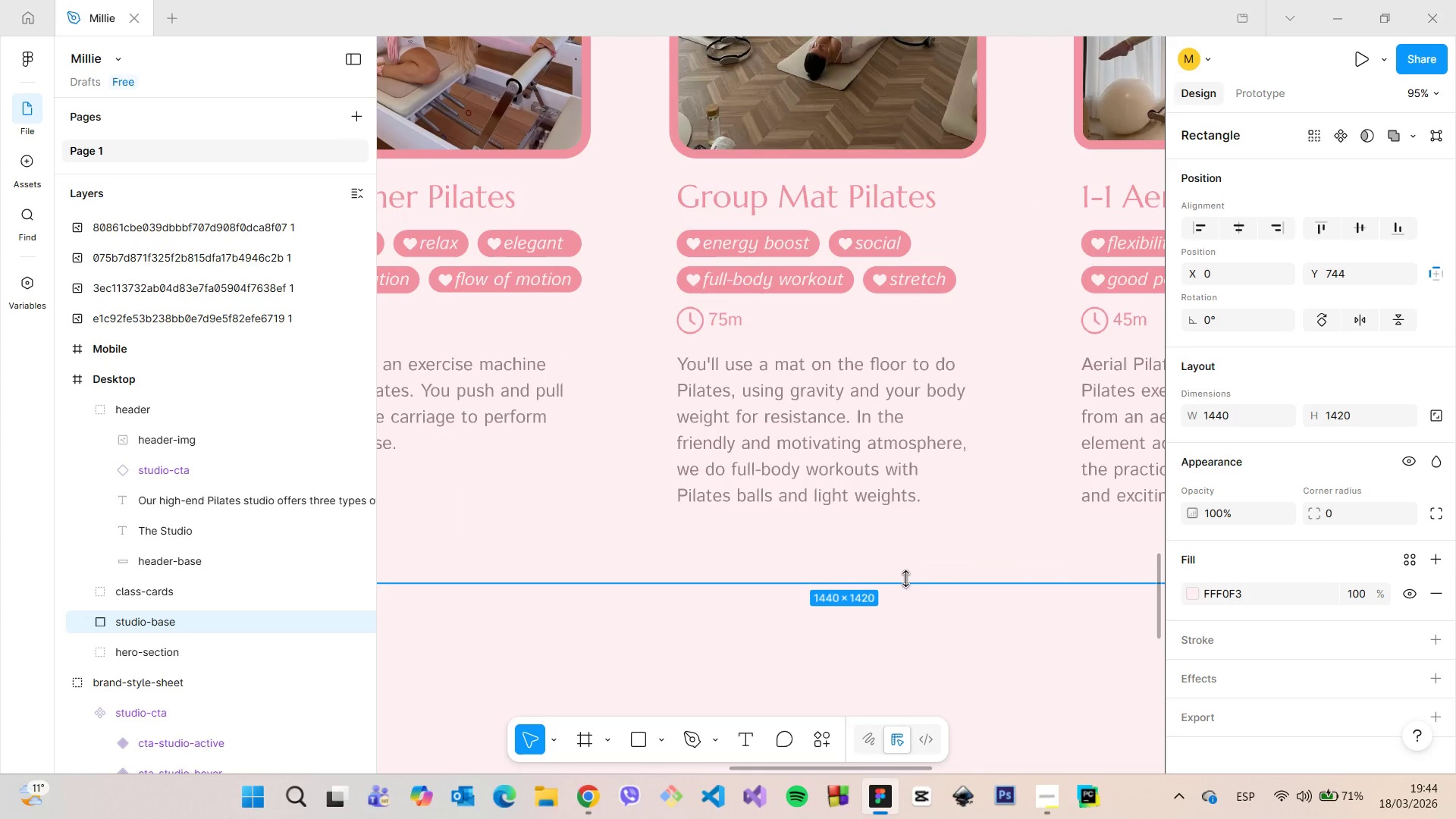 
left_click_drag(start_coordinate=[905, 582], to_coordinate=[908, 598])
 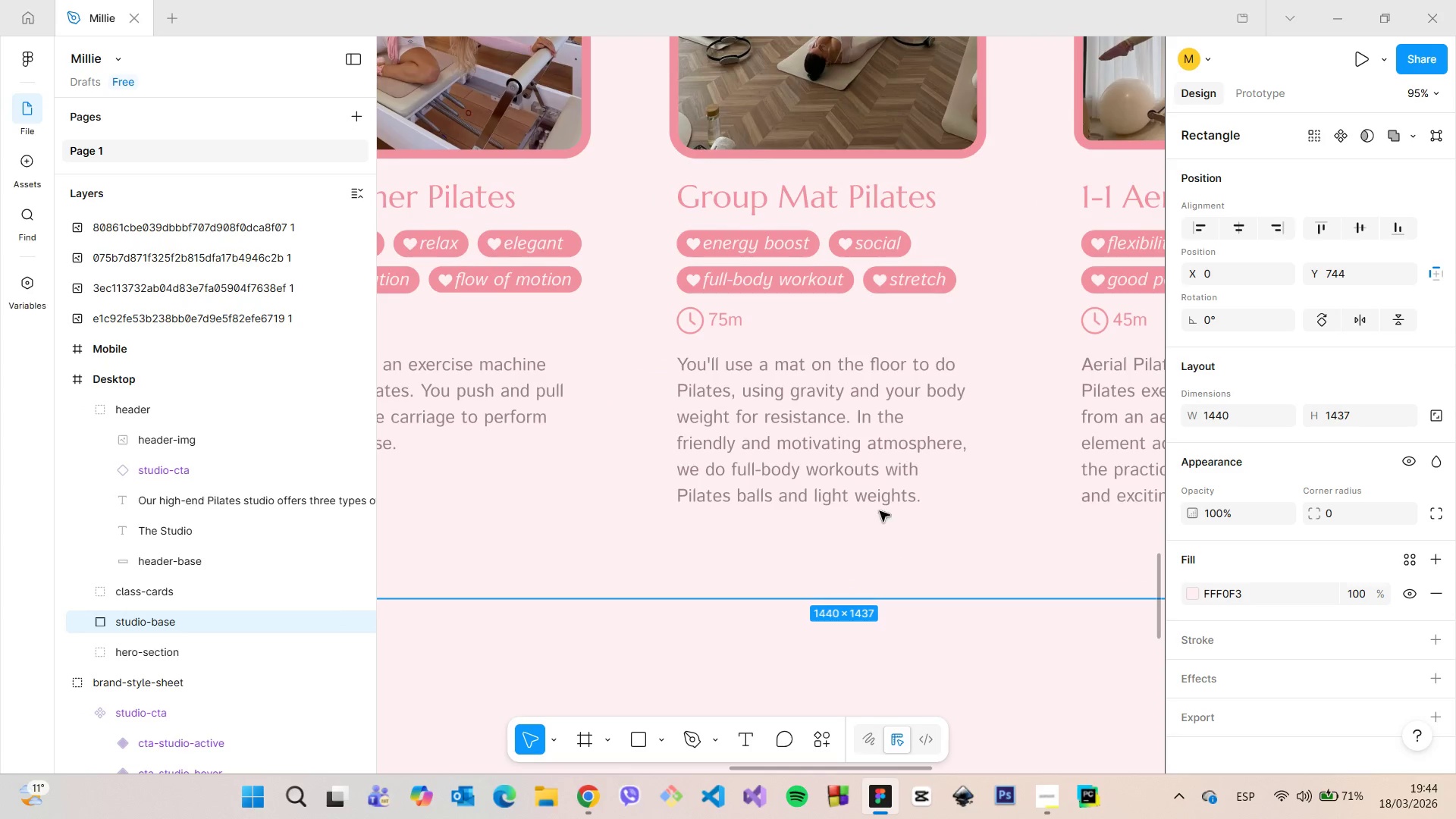 
hold_key(key=AltLeft, duration=0.45)
 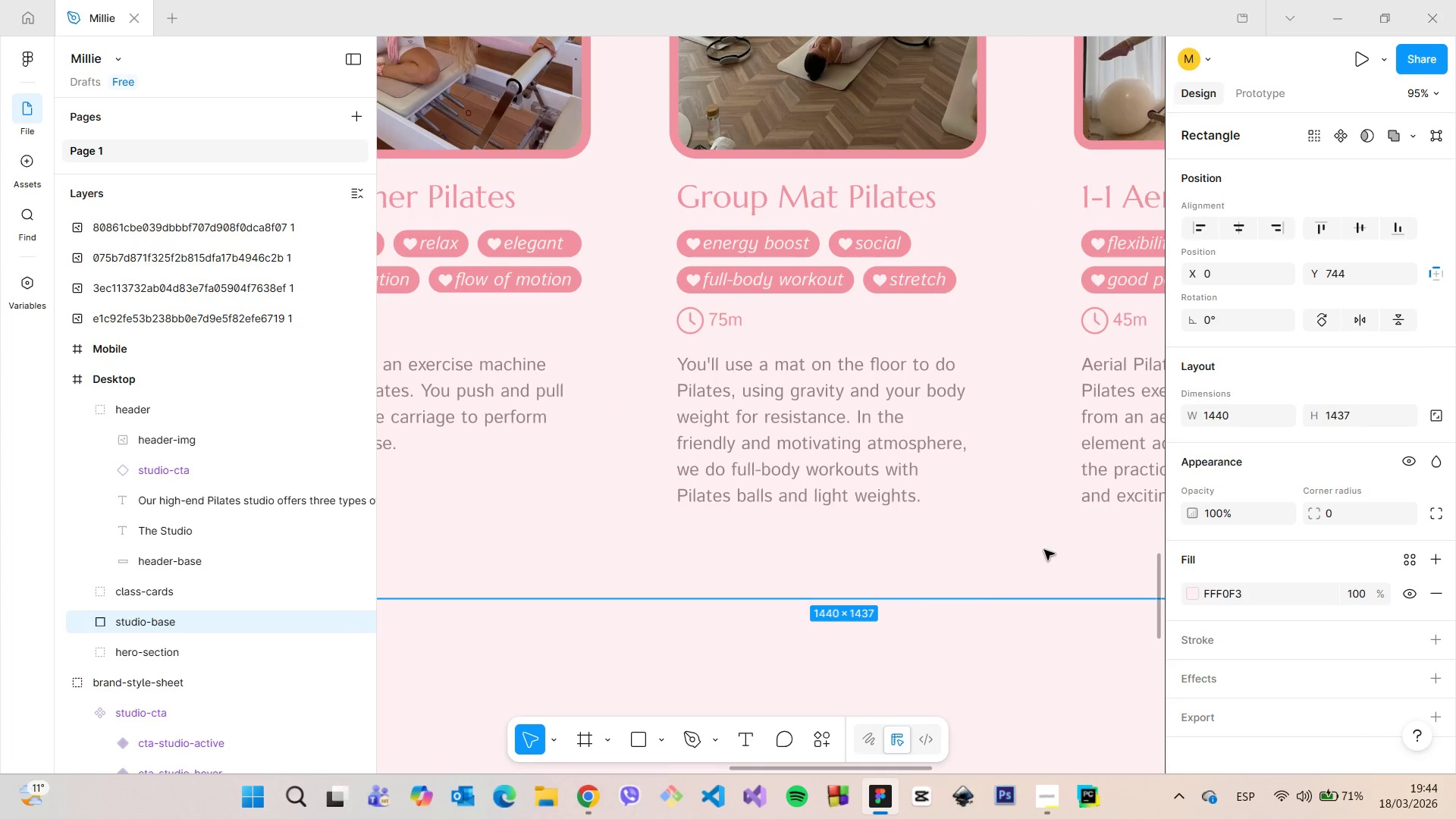 
scroll: coordinate [944, 582], scroll_direction: up, amount: 25.0
 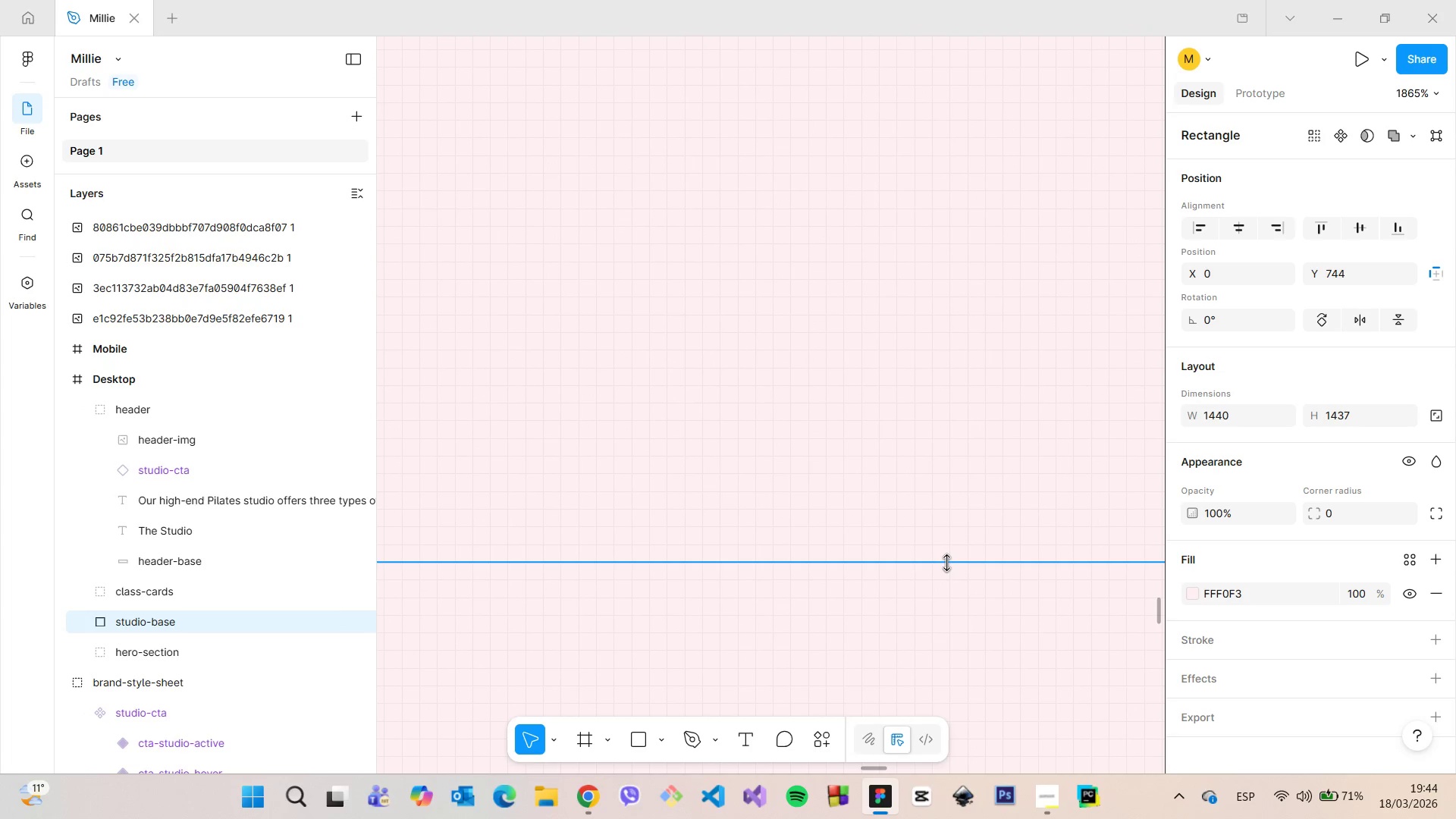 
left_click_drag(start_coordinate=[946, 563], to_coordinate=[958, 600])
 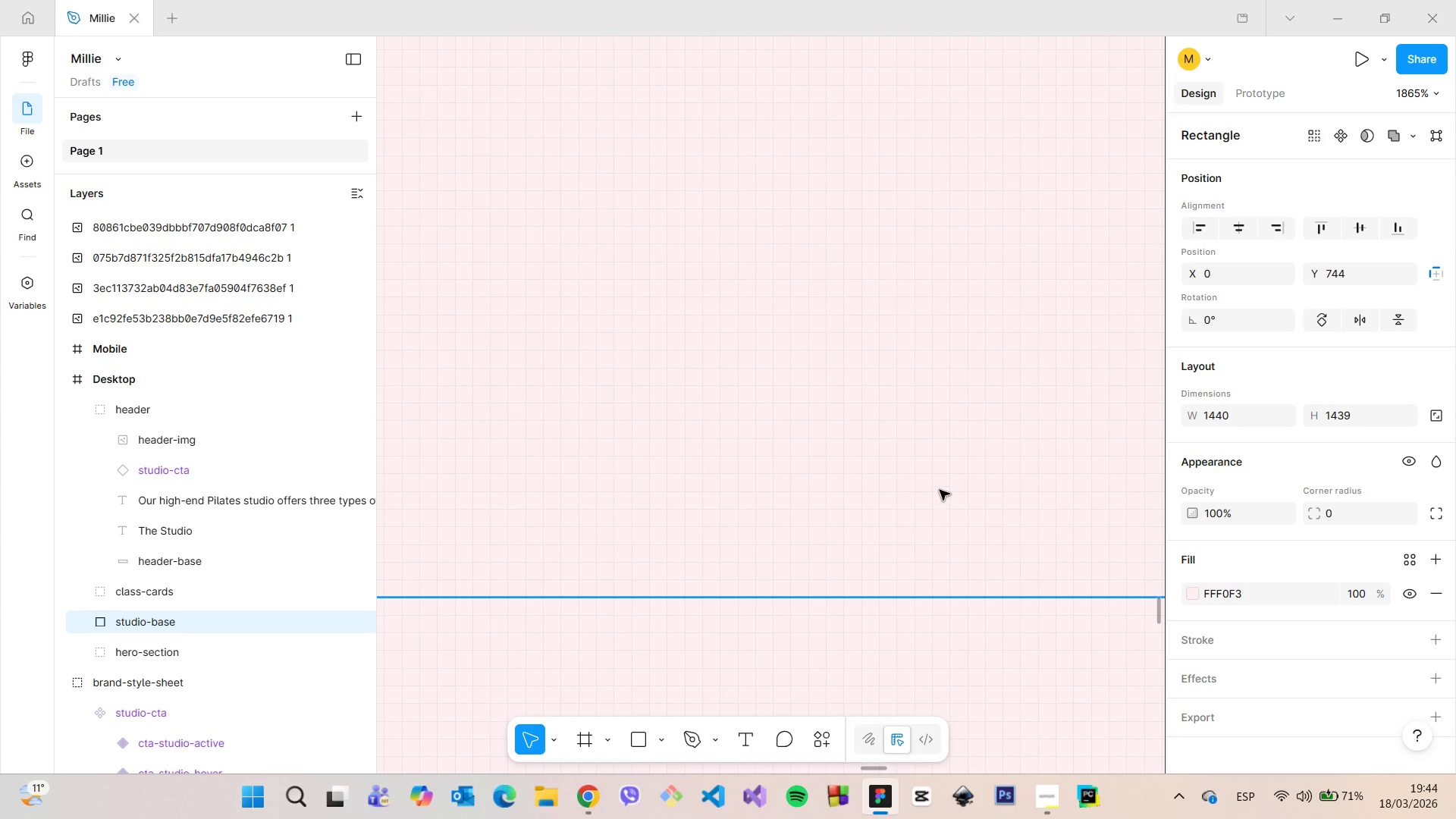 
hold_key(key=AltLeft, duration=1.5)
 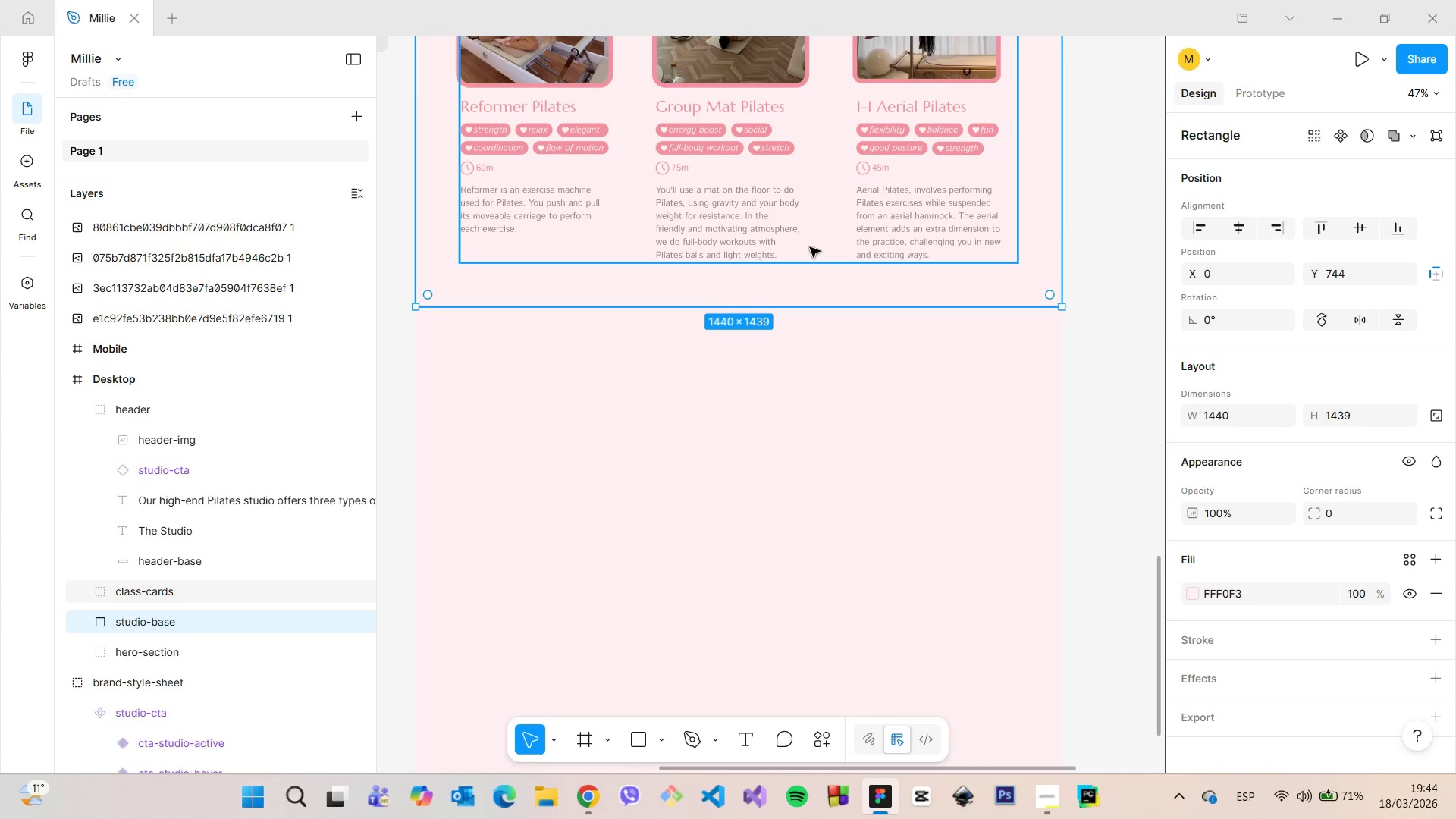 
scroll: coordinate [764, 265], scroll_direction: down, amount: 35.0
 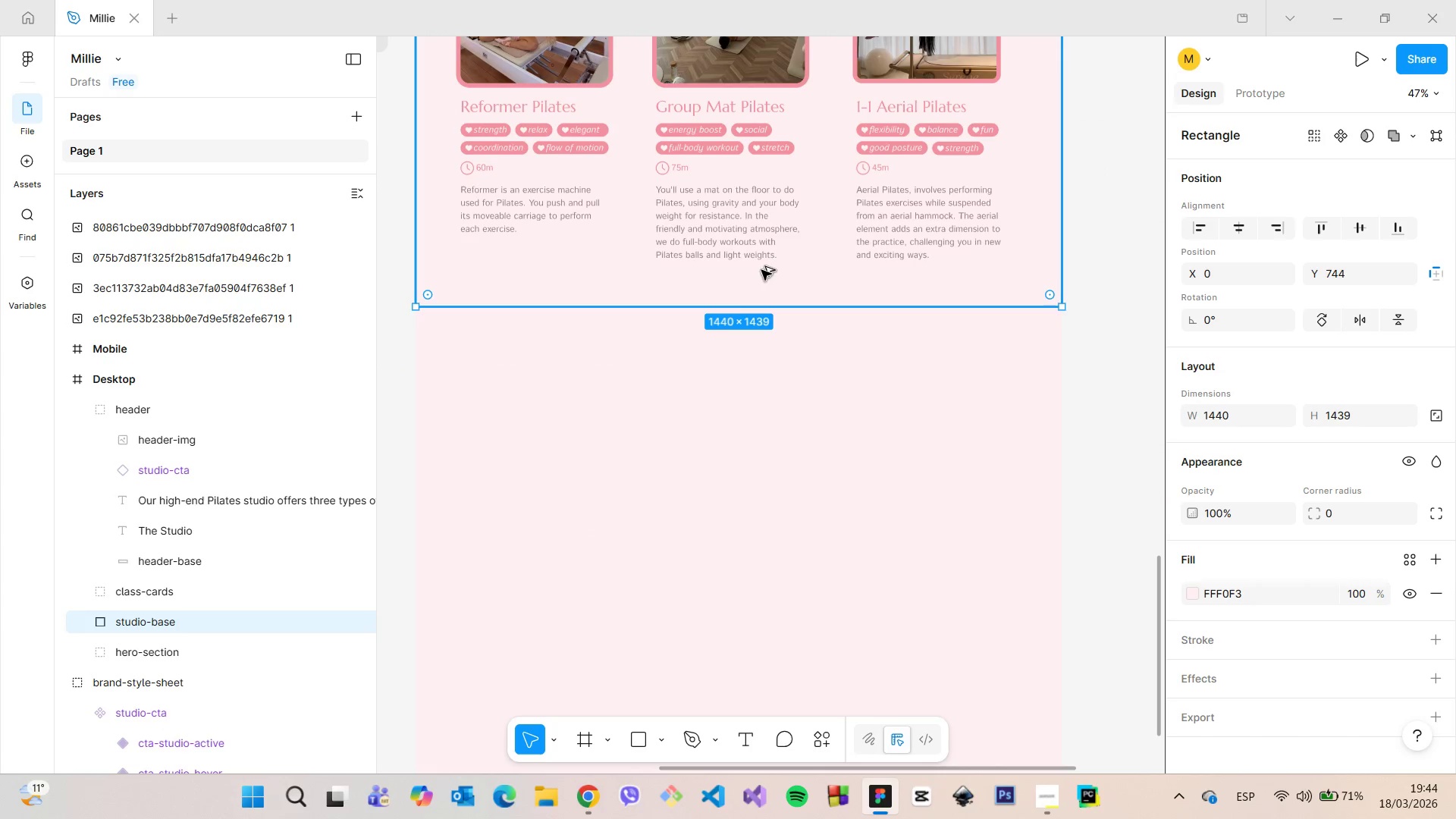 
hold_key(key=AltLeft, duration=0.45)
 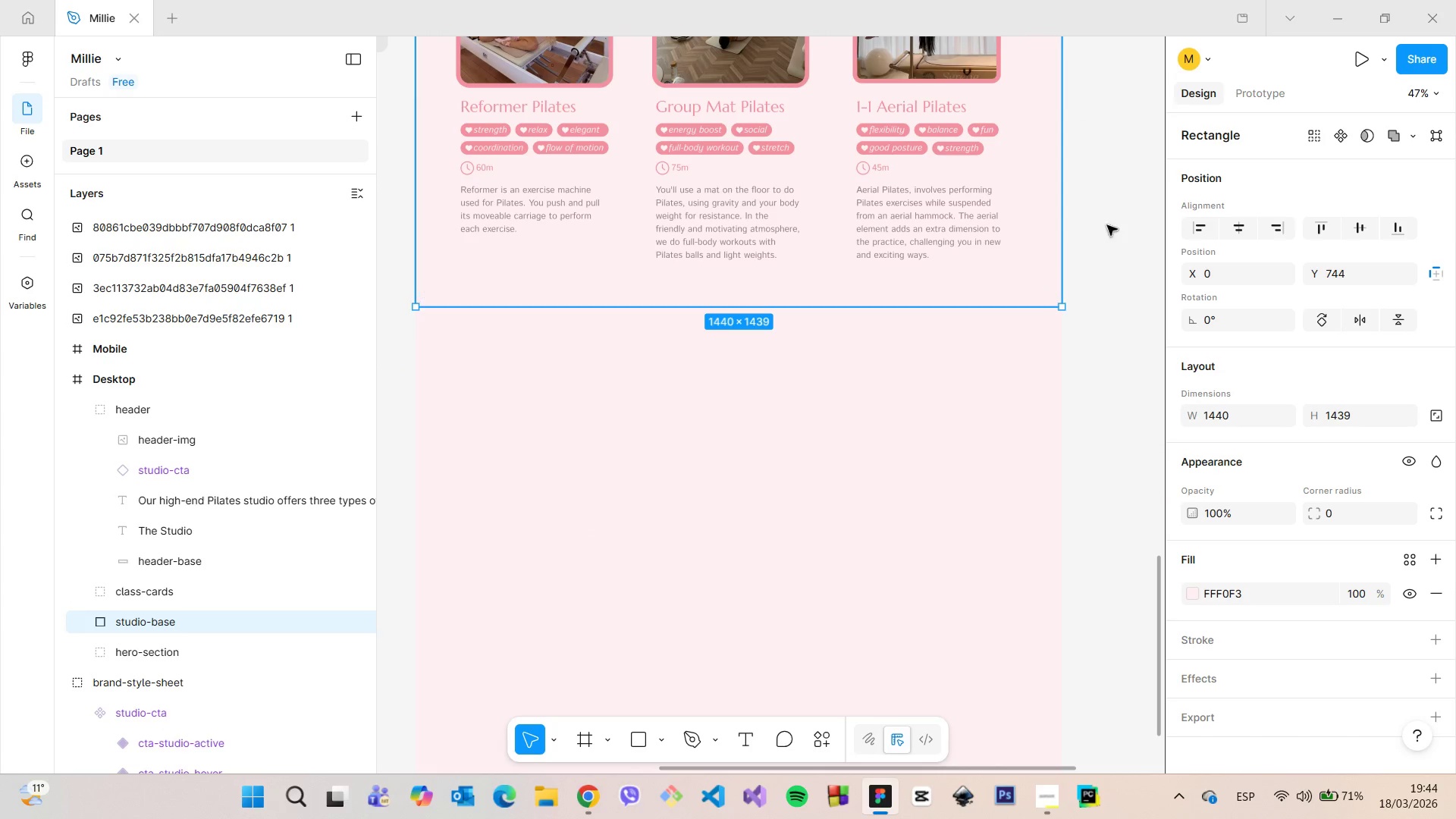 
left_click([1115, 226])
 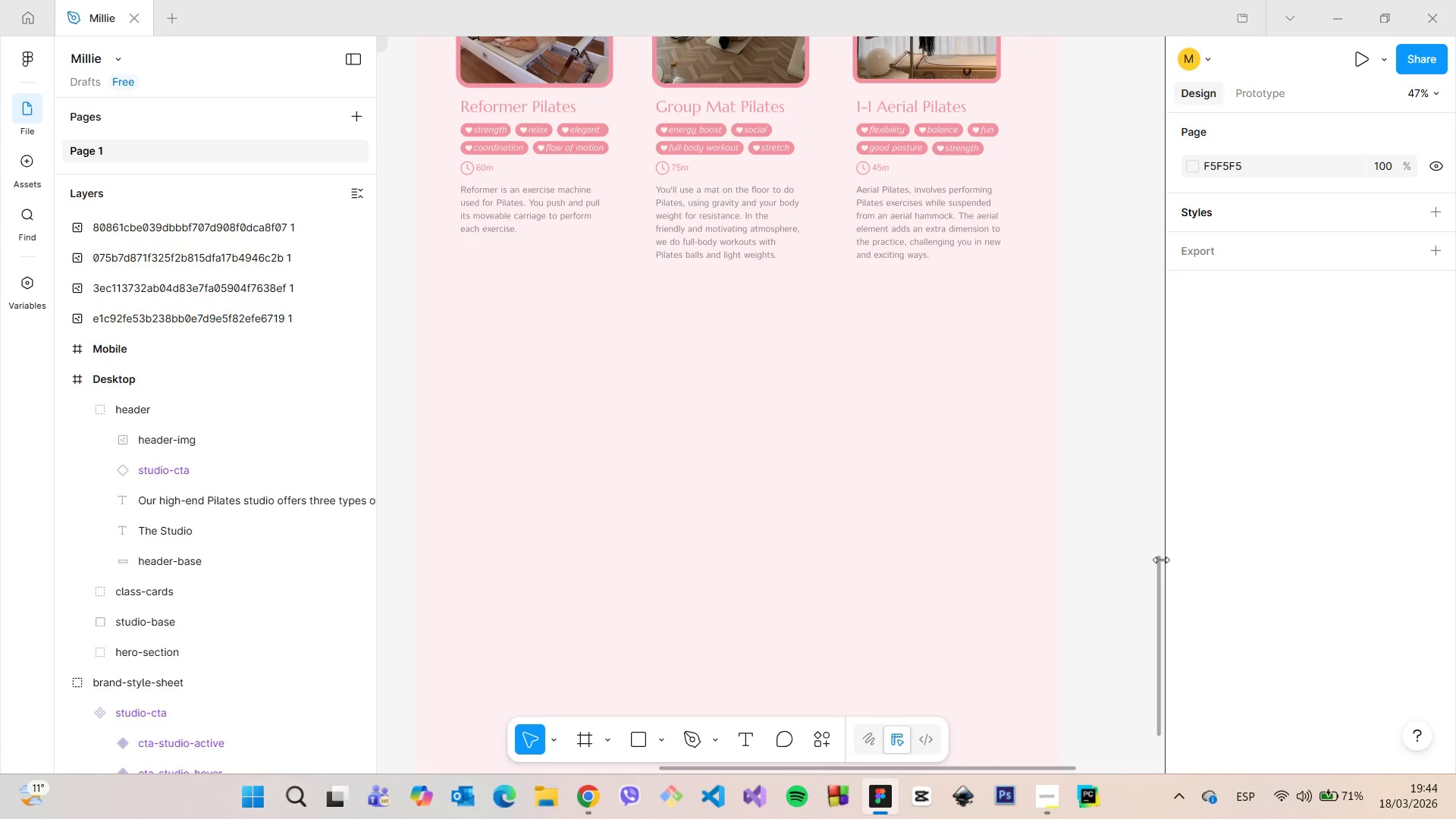 
left_click_drag(start_coordinate=[1159, 561], to_coordinate=[1161, 500])
 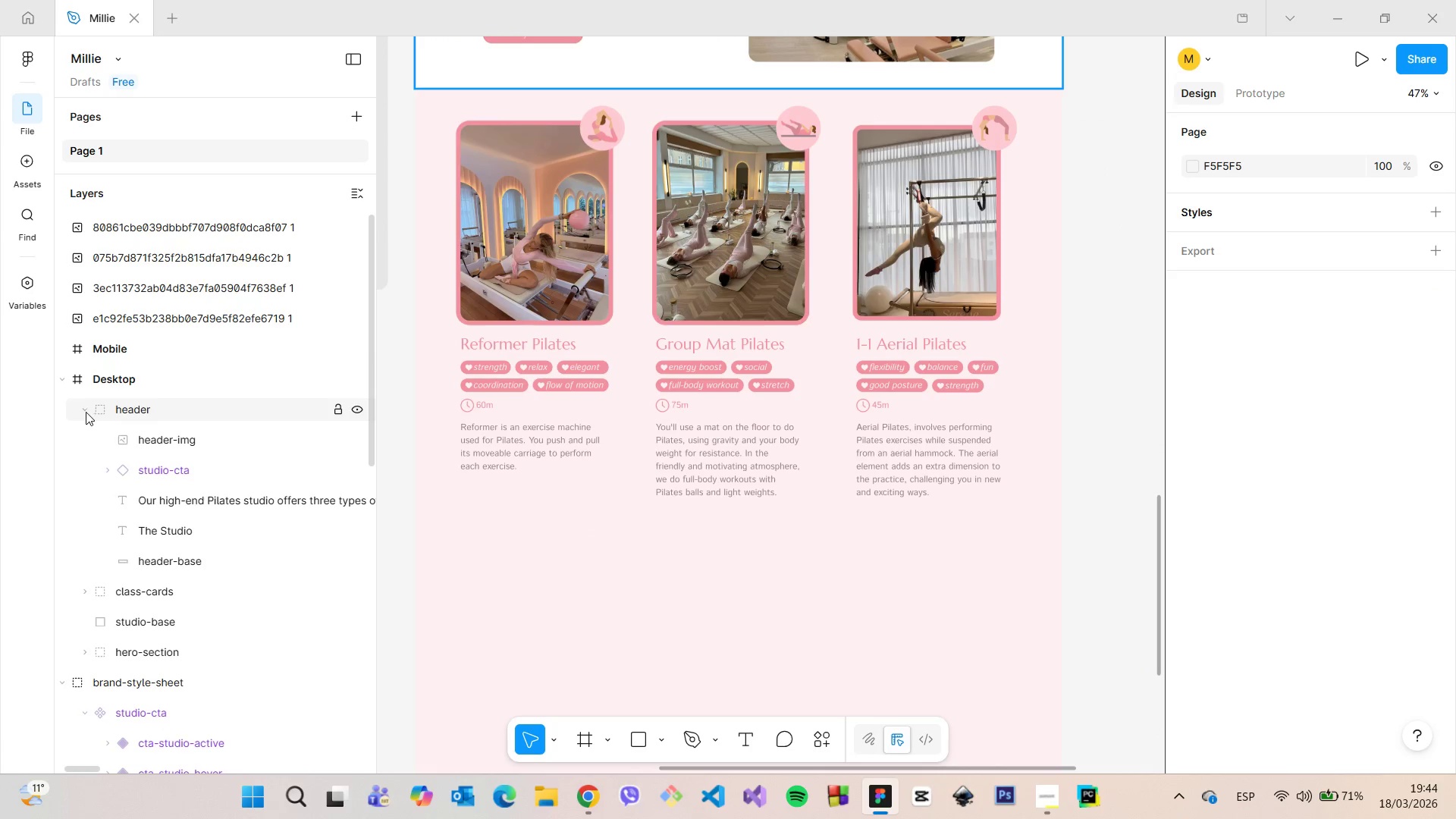 
double_click([118, 412])
 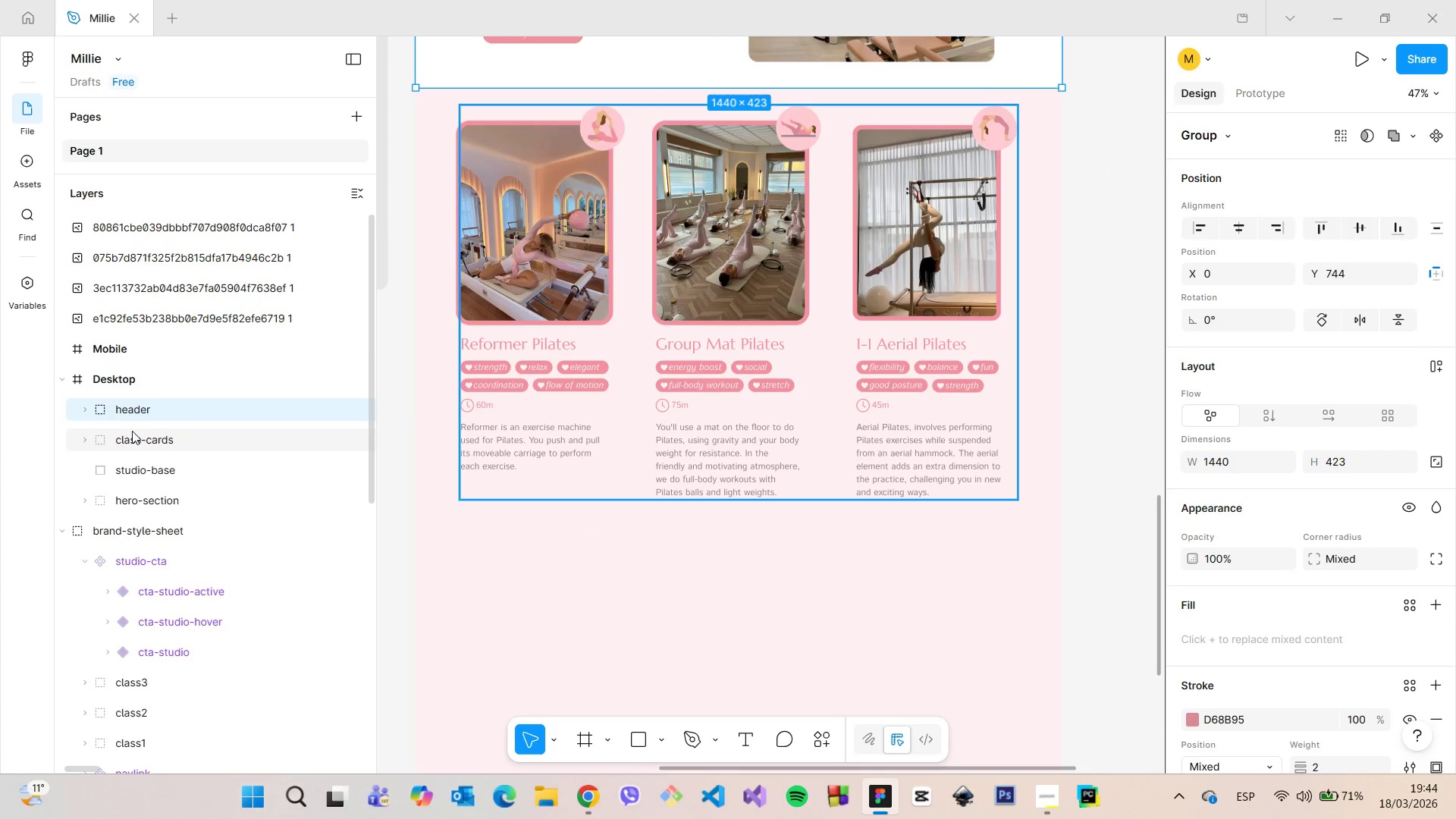 
hold_key(key=ShiftLeft, duration=1.52)
left_click([132, 431])
 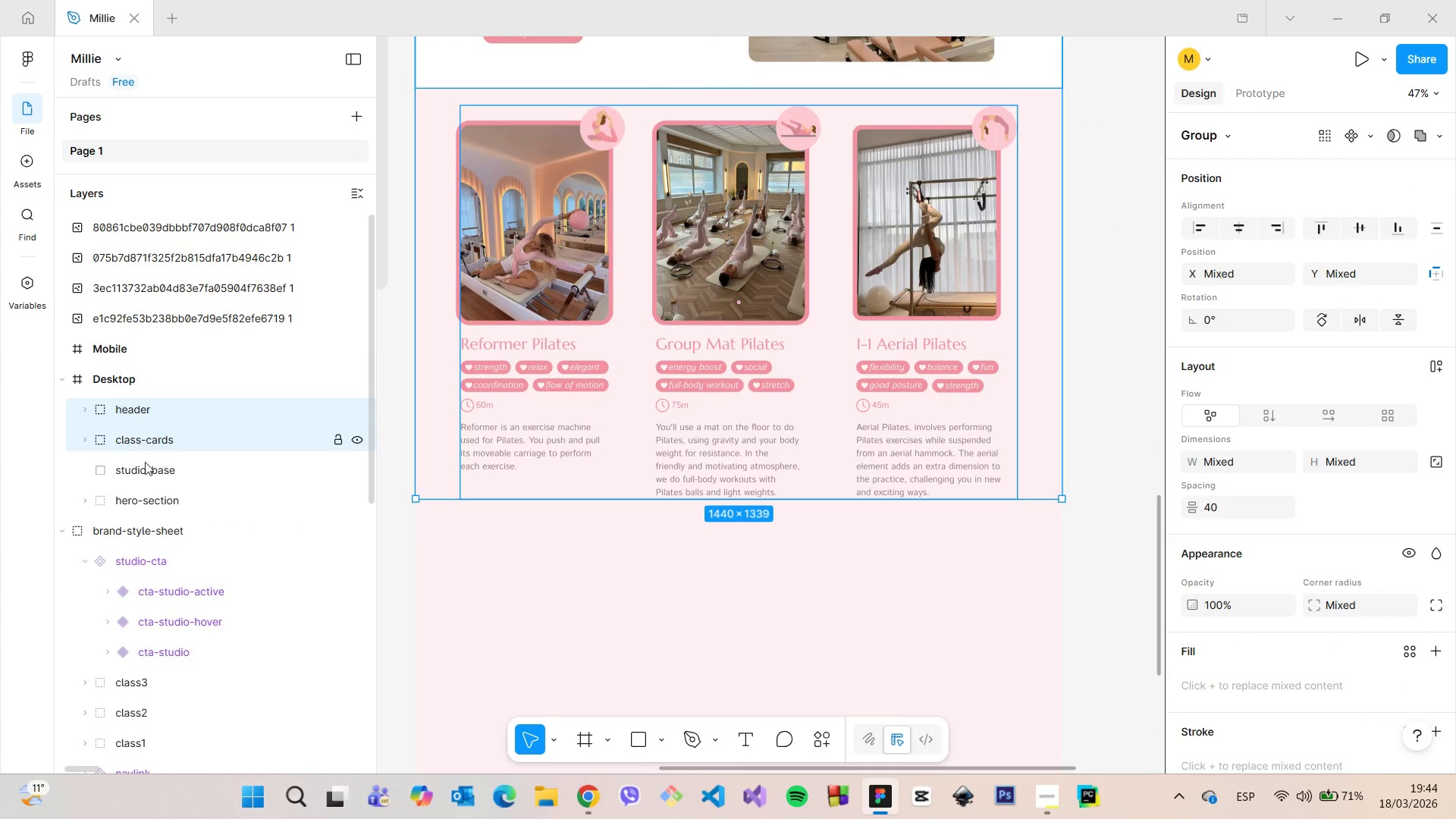 
left_click([147, 470])
 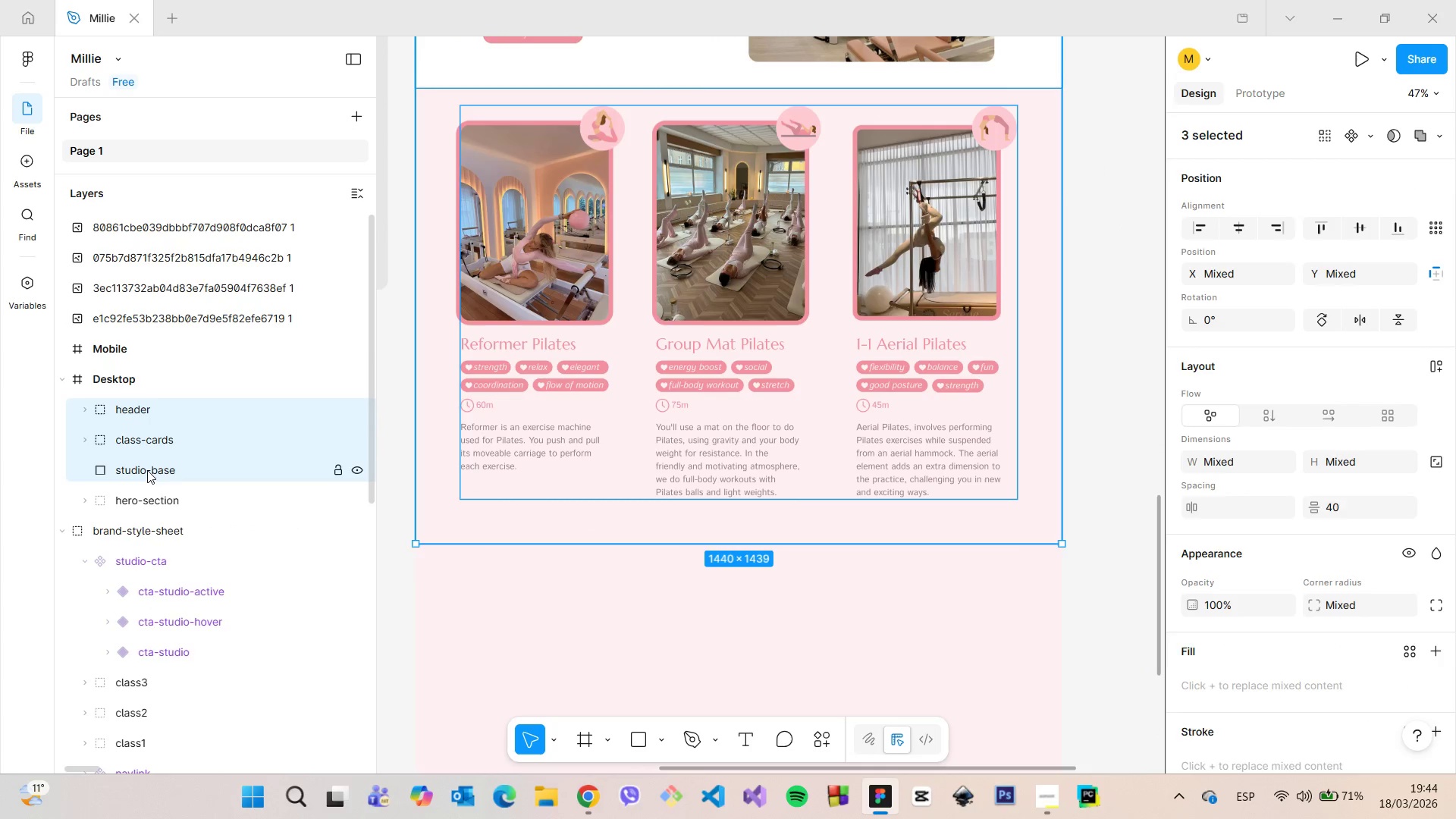 
key(Shift+ShiftLeft)
 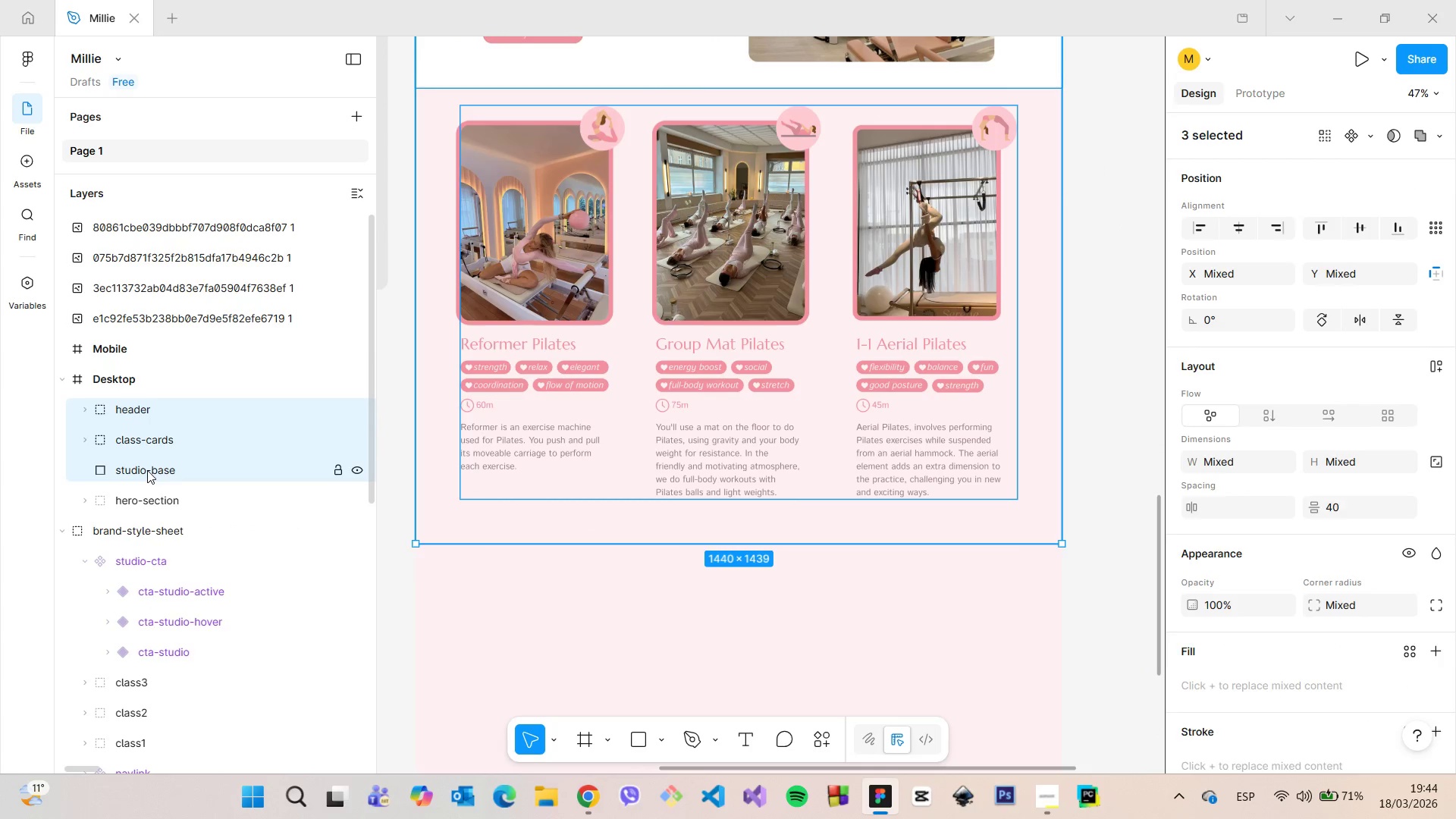 
key(Shift+ShiftLeft)
 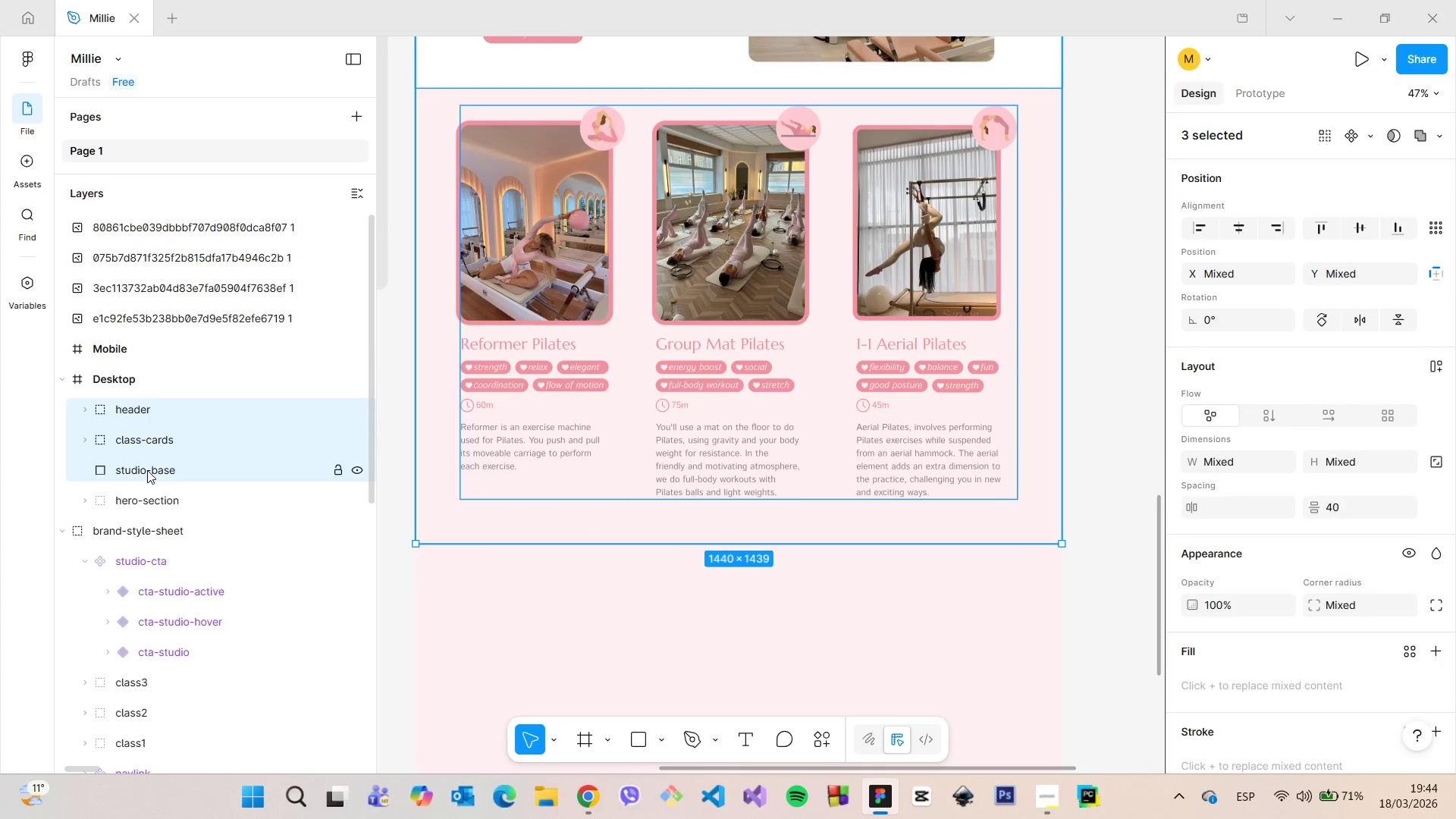 
key(Shift+ShiftLeft)
 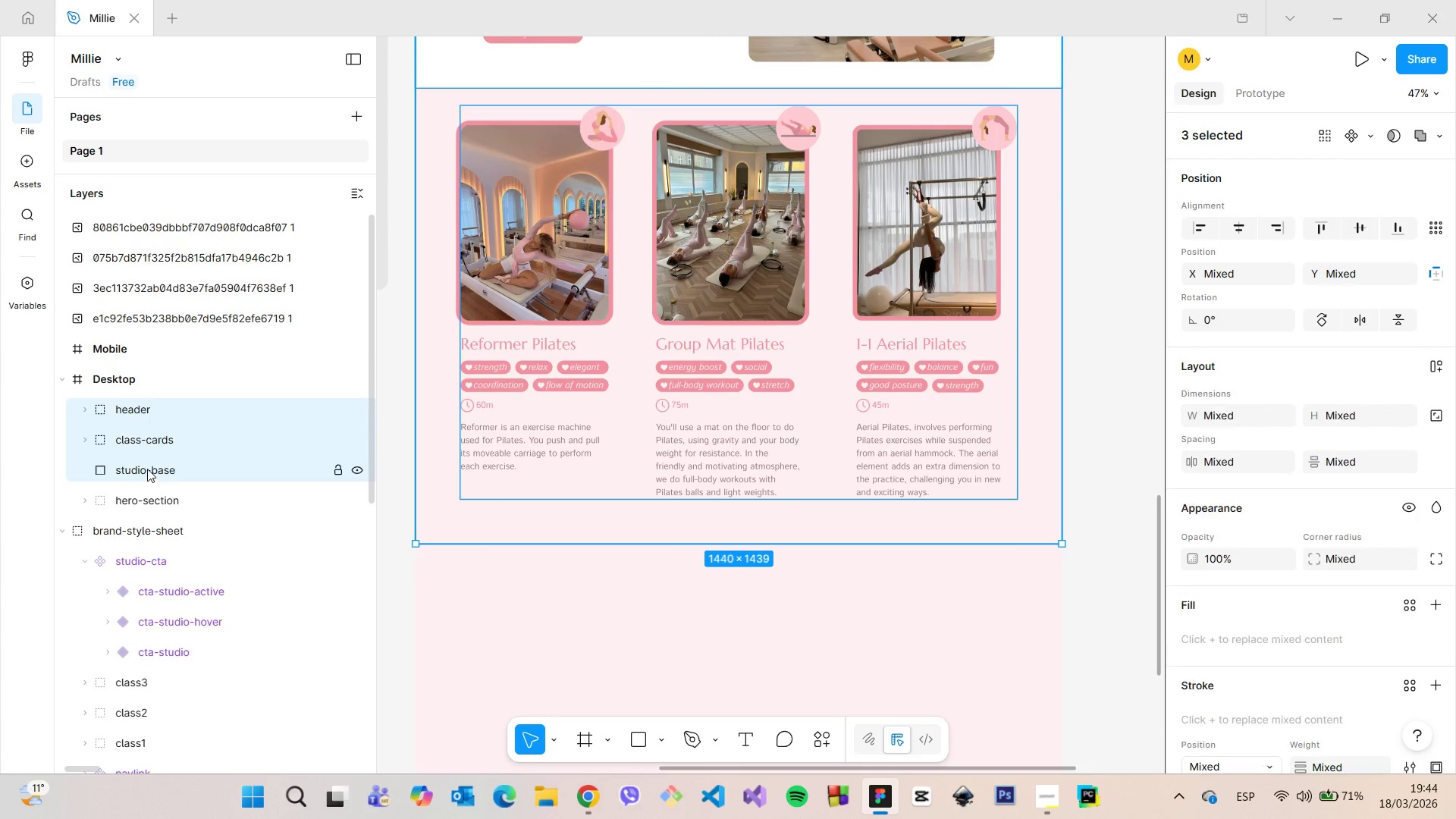 
key(Shift+ShiftLeft)
 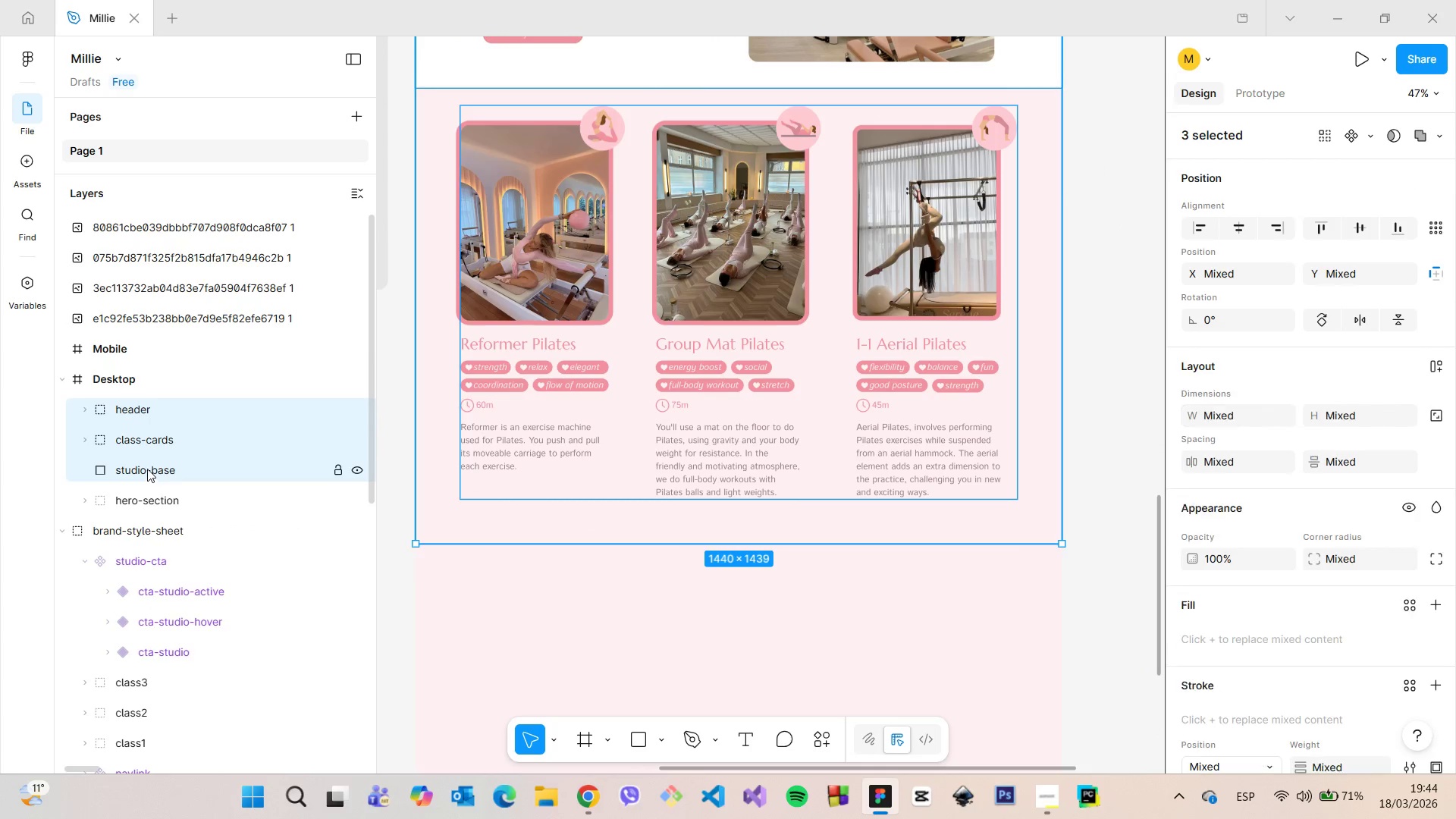 
key(Shift+ShiftLeft)
 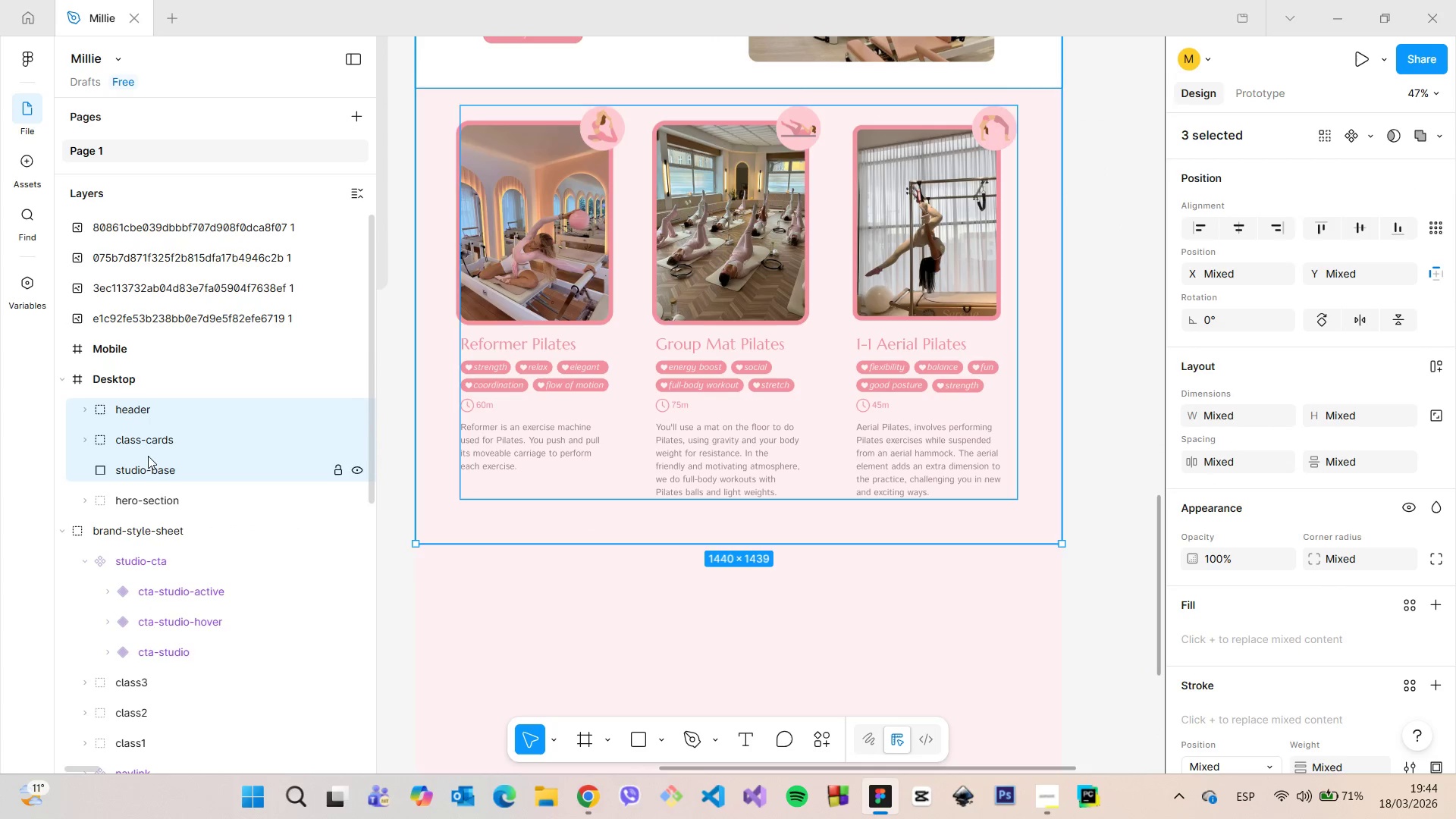 
key(Shift+ShiftLeft)
 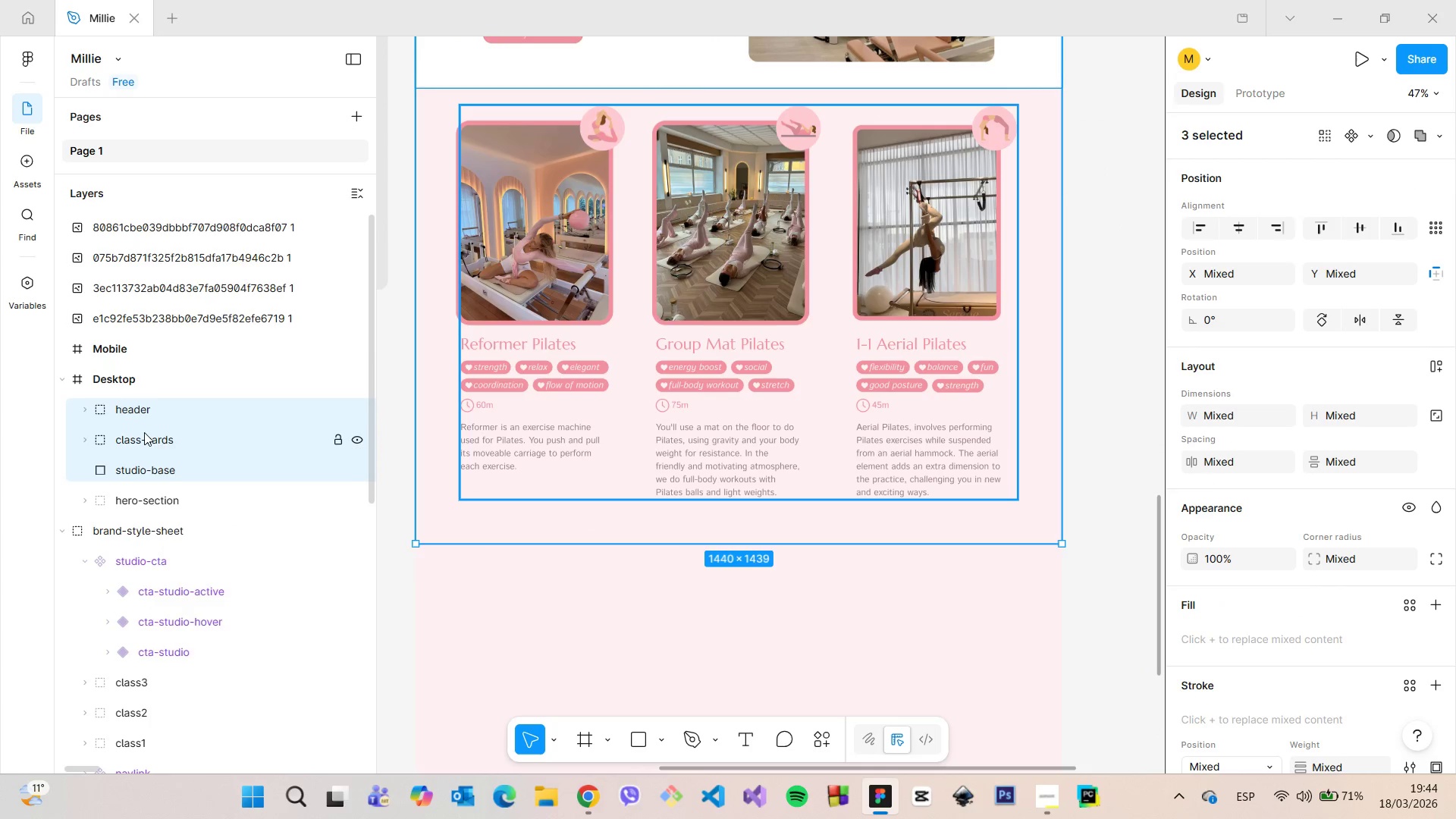 
right_click([144, 432])
 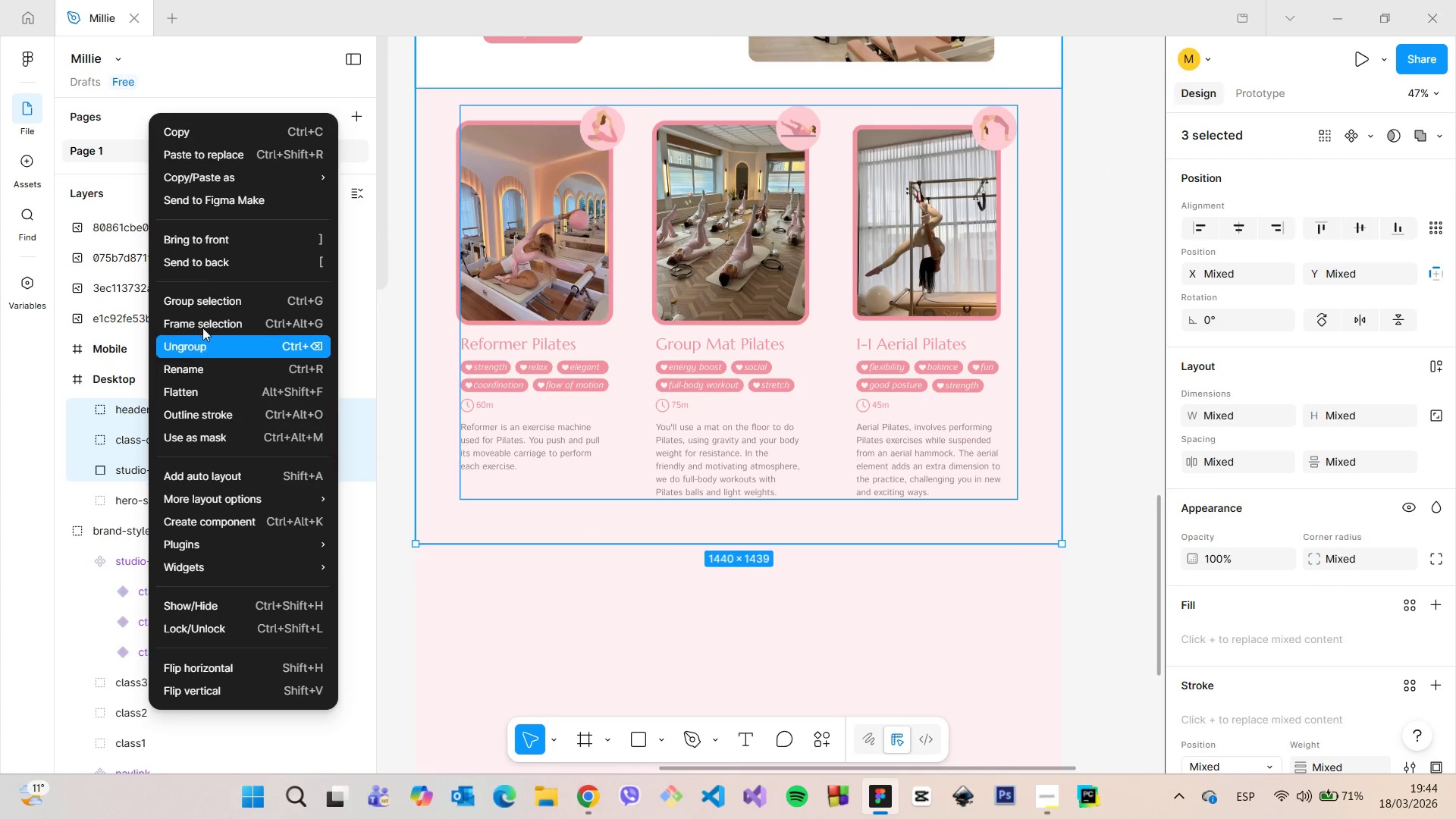 
left_click([205, 307])
 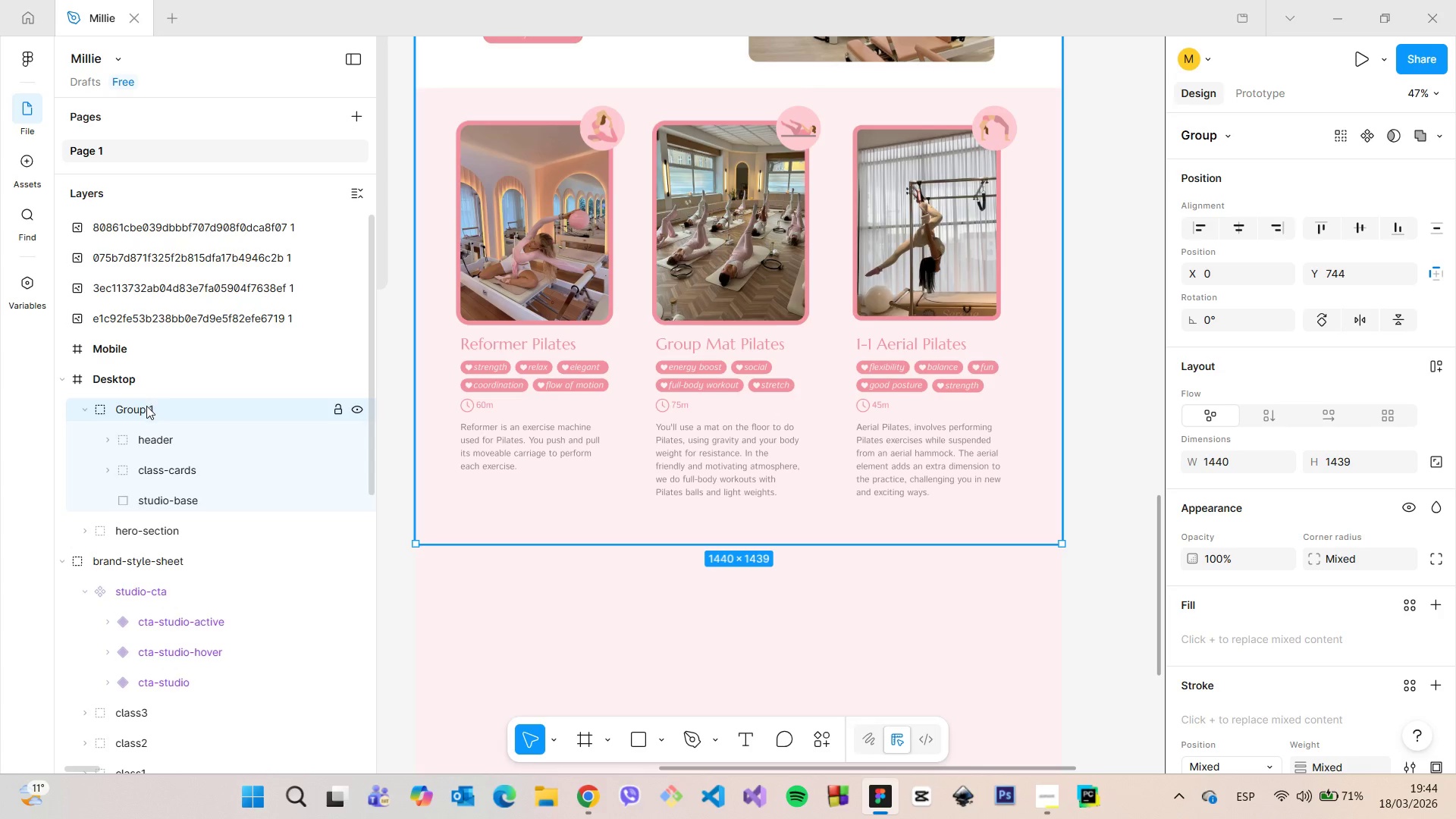 
double_click([145, 406])
 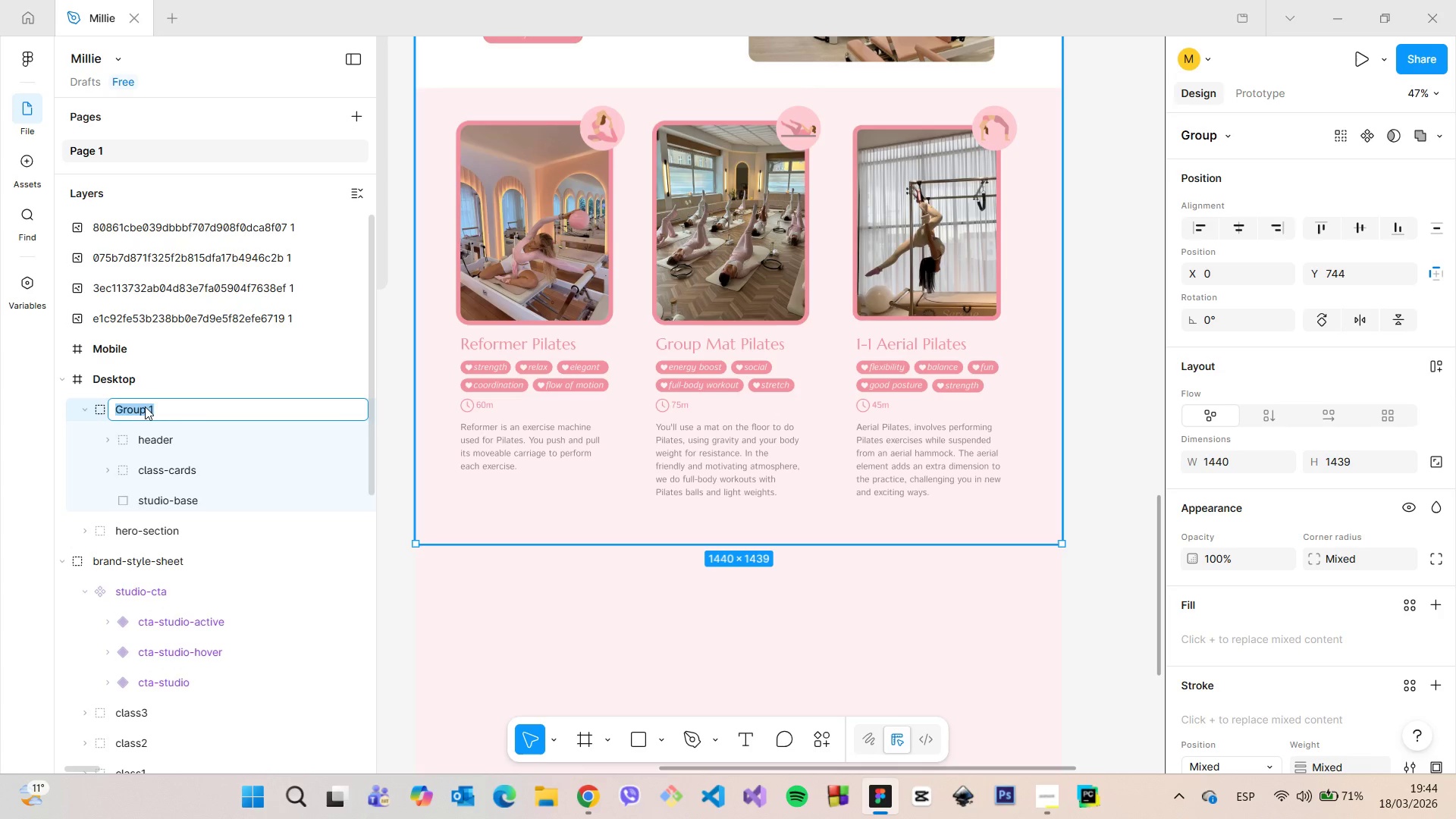 
type(studio-section)
 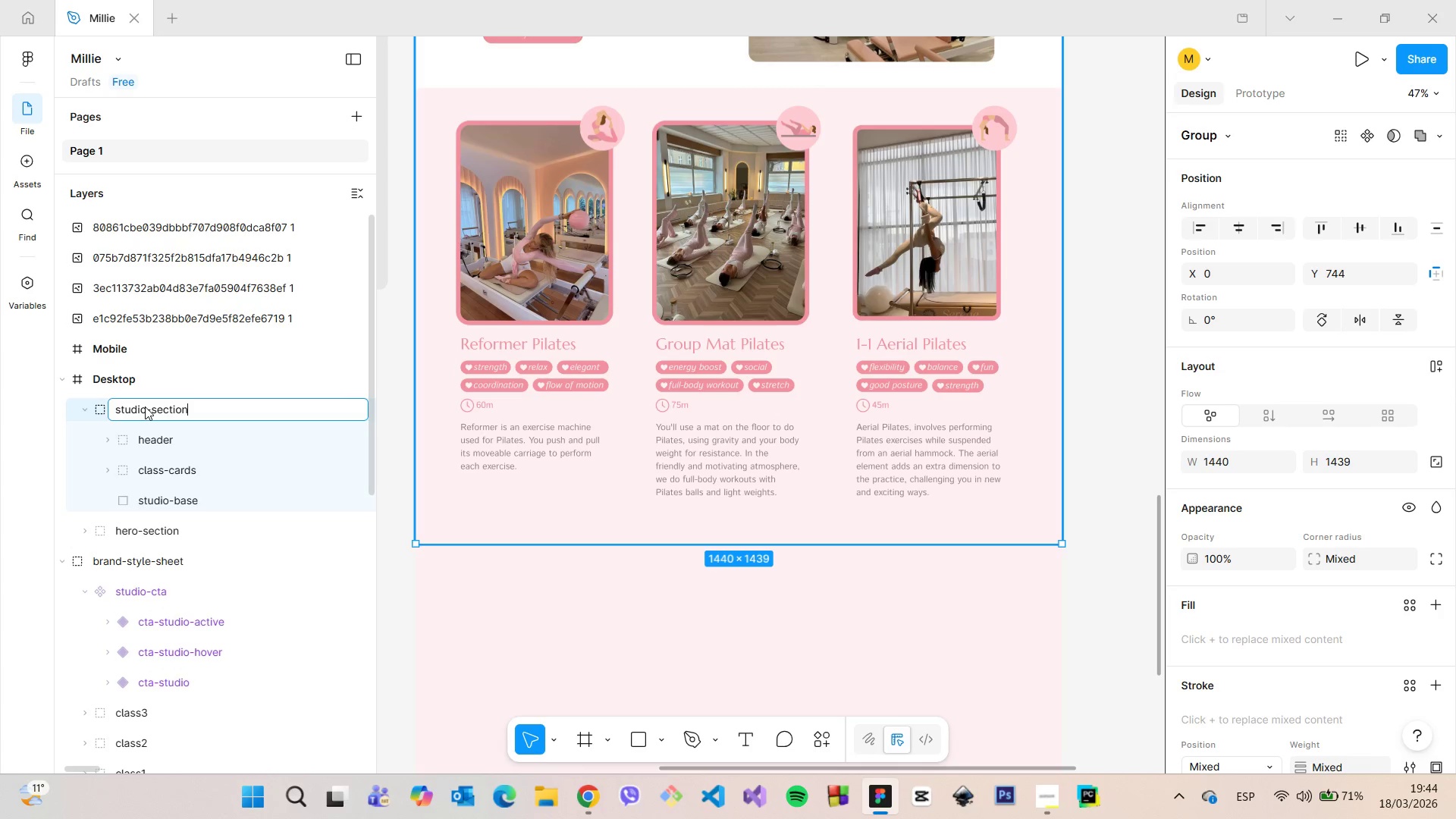 
key(Enter)
 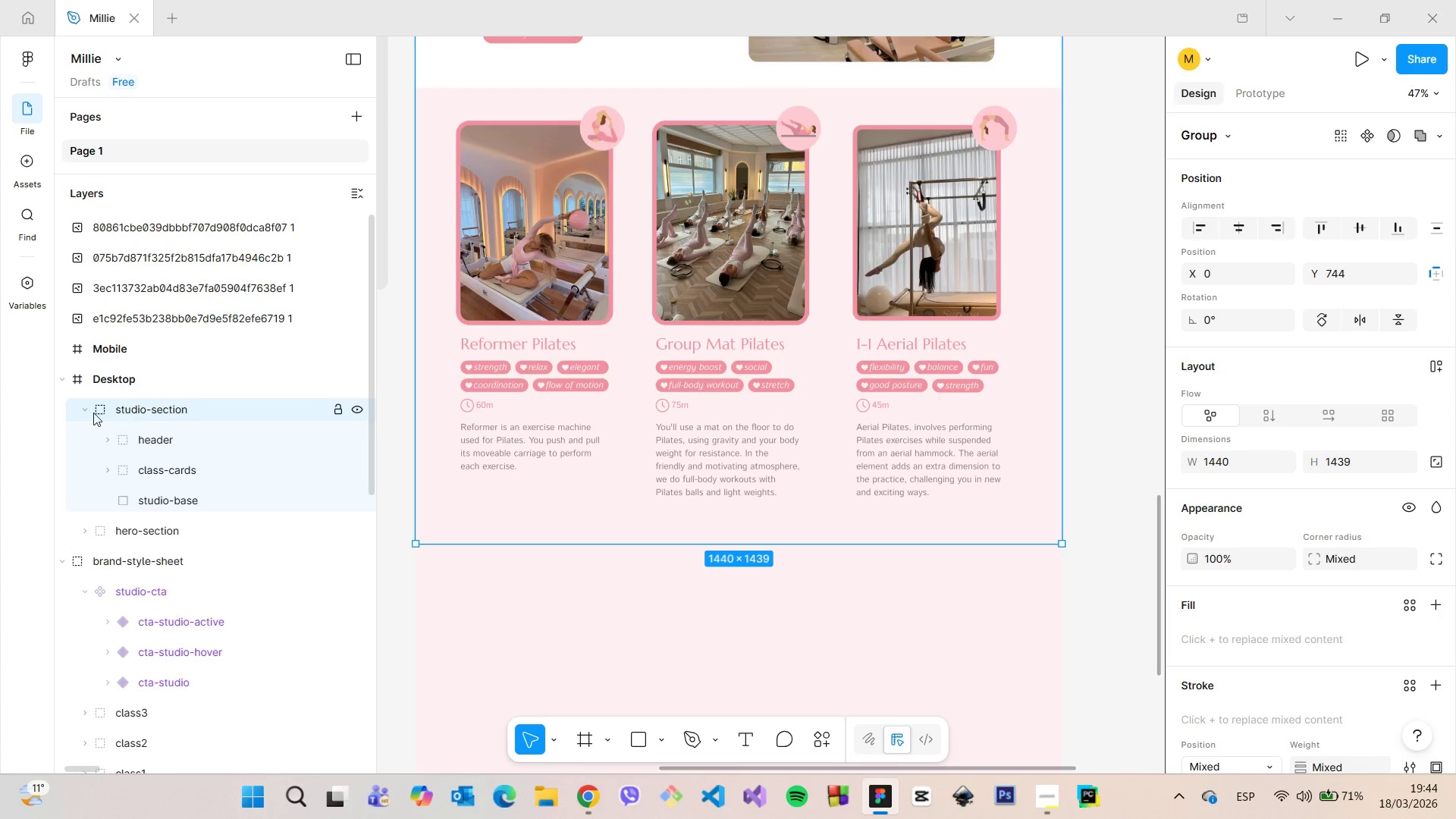 
left_click([78, 410])
 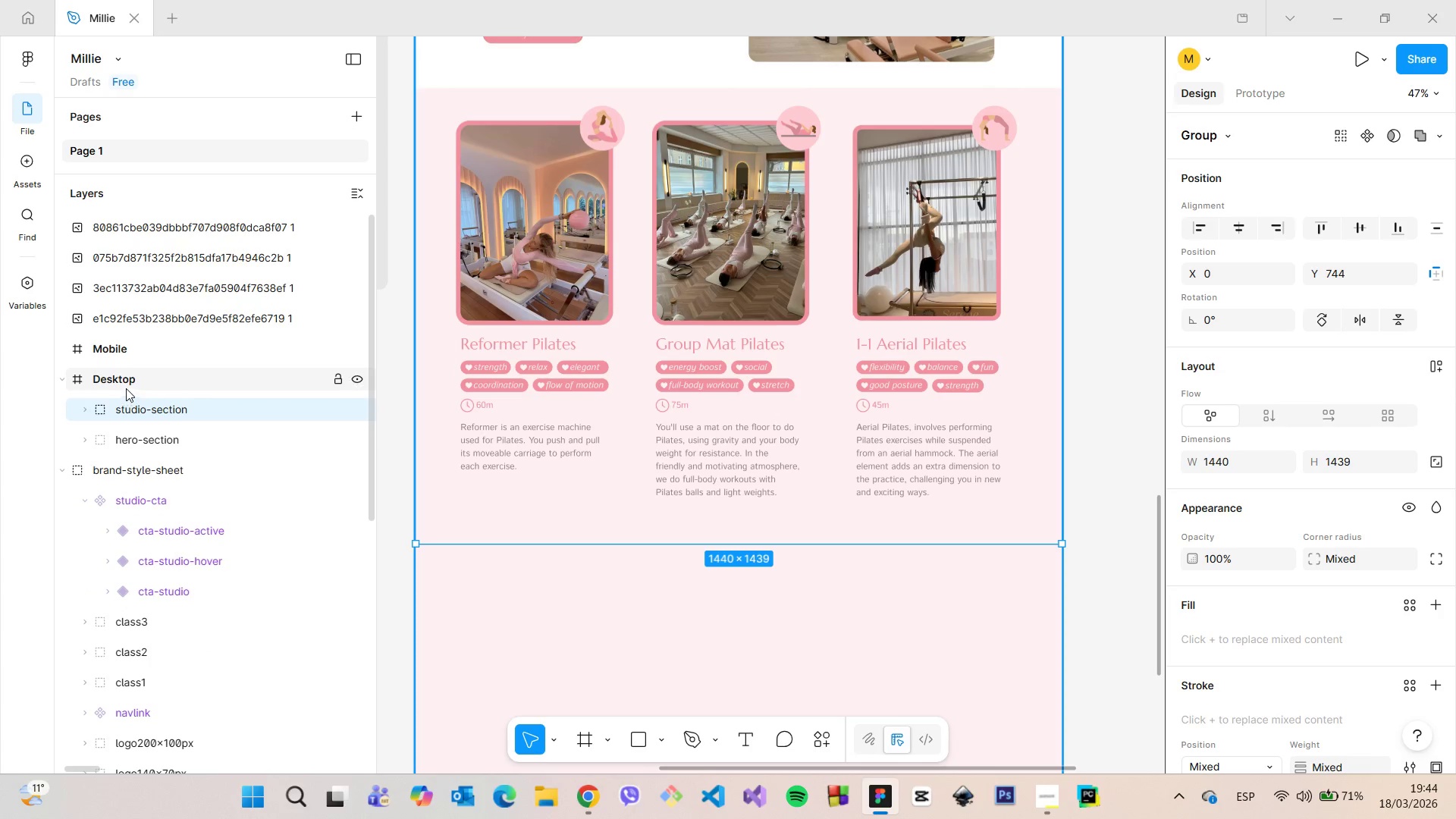 
left_click([127, 387])
 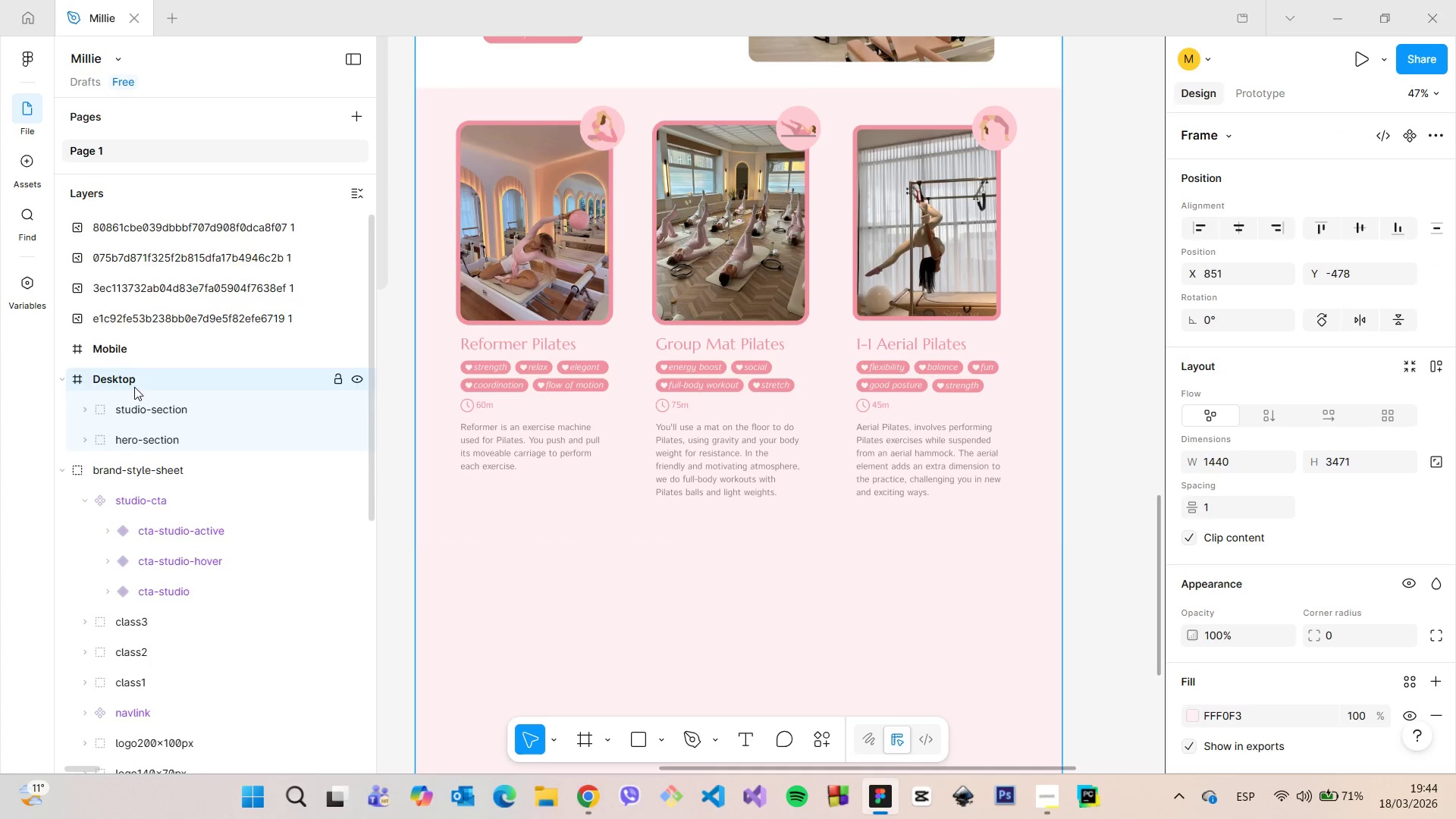 
scroll: coordinate [434, 537], scroll_direction: down, amount: 15.0
 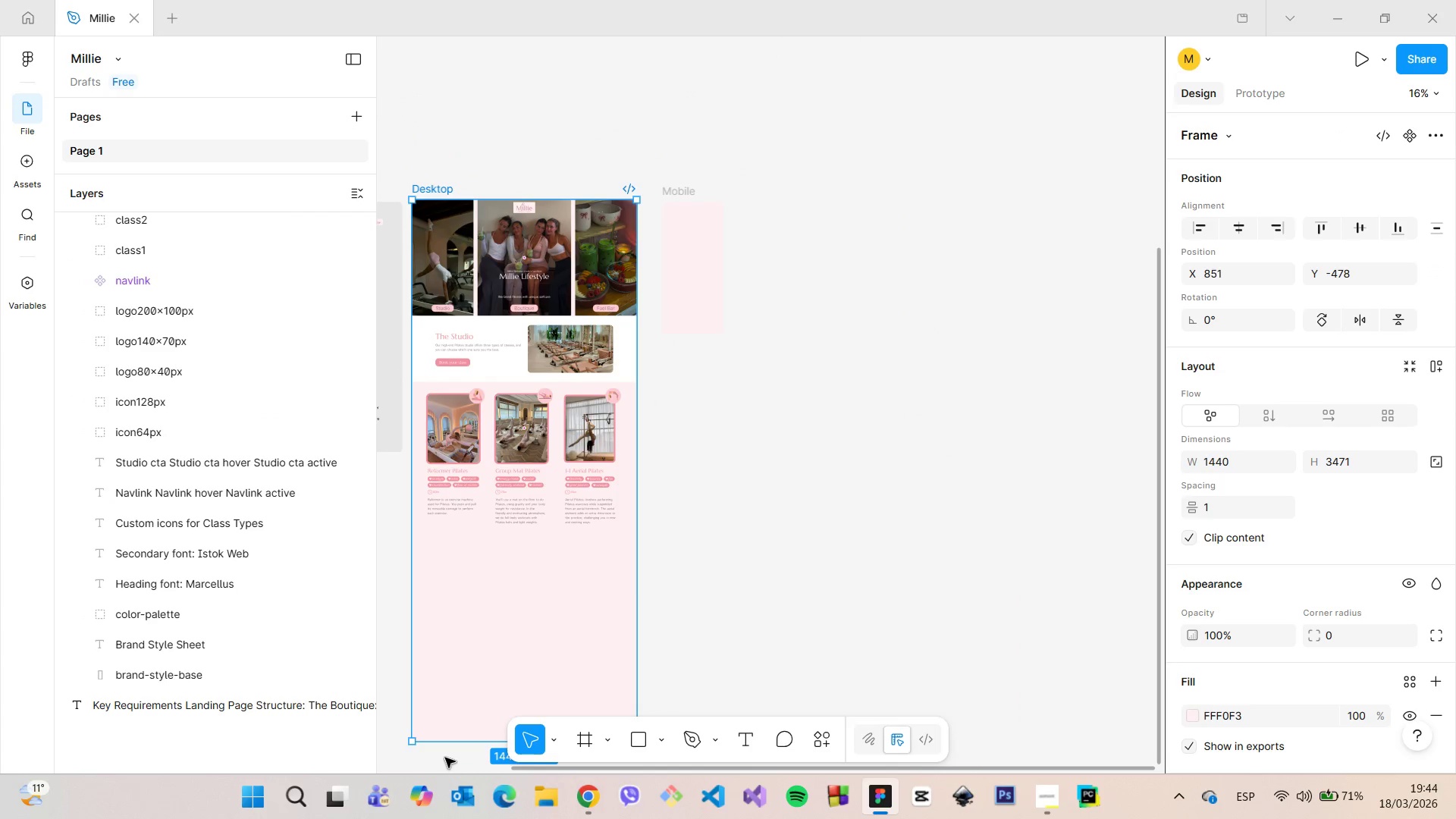 
hold_key(key=ControlLeft, duration=1.52)
left_click_drag(start_coordinate=[449, 744], to_coordinate=[466, 542])
 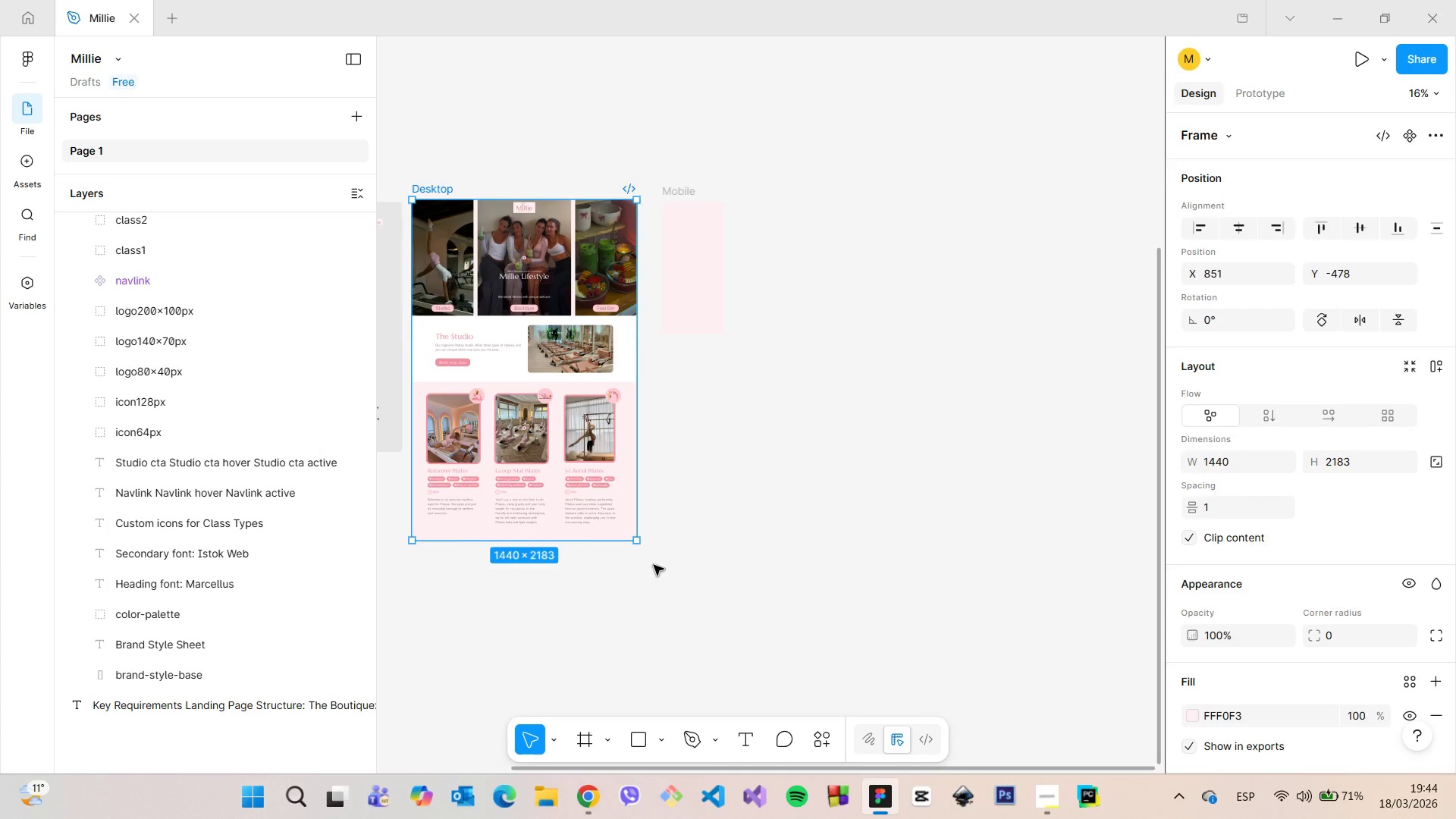 
hold_key(key=ControlLeft, duration=1.5)
 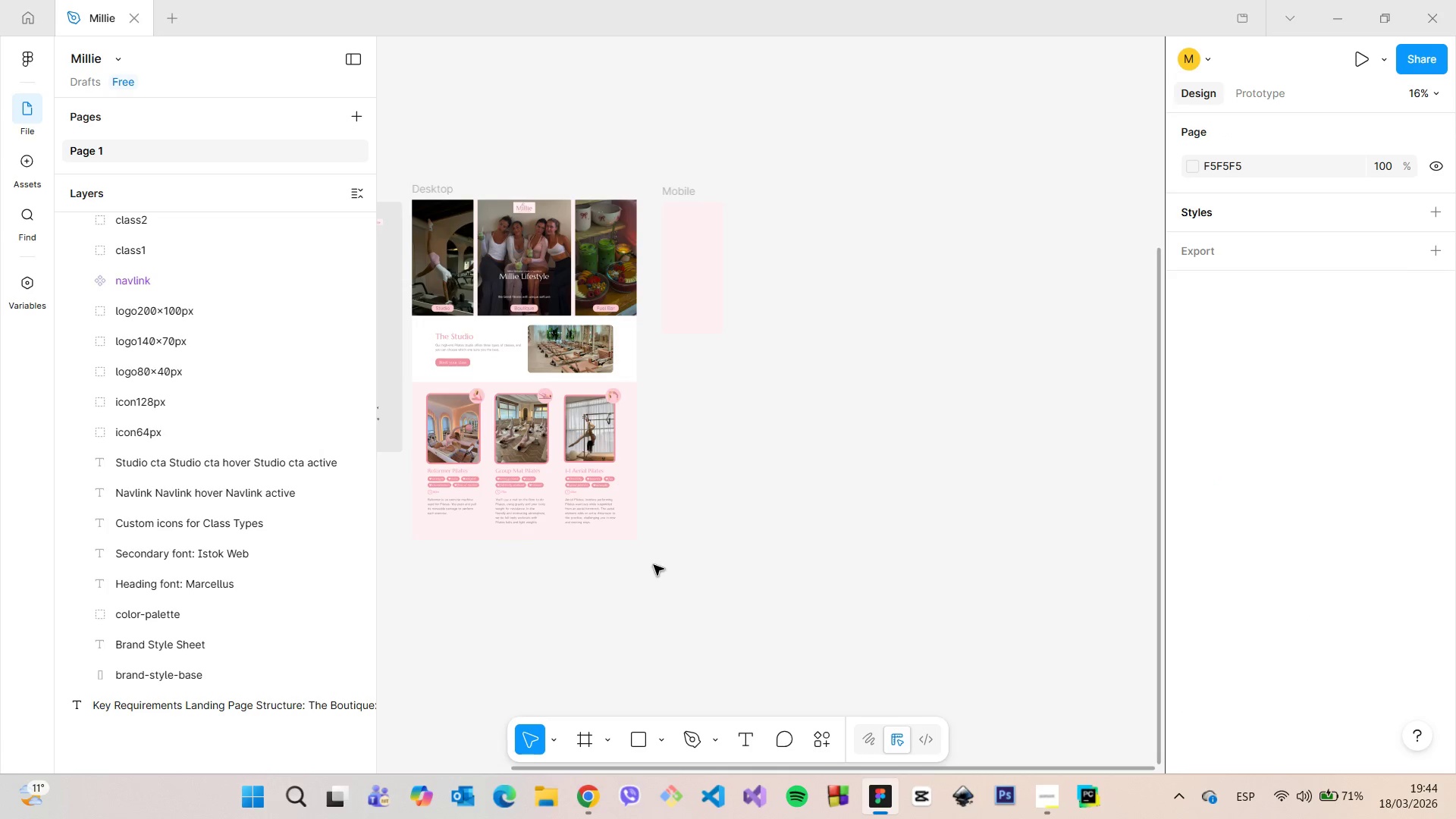 
hold_key(key=ControlLeft, duration=0.33)
left_click([654, 565])
 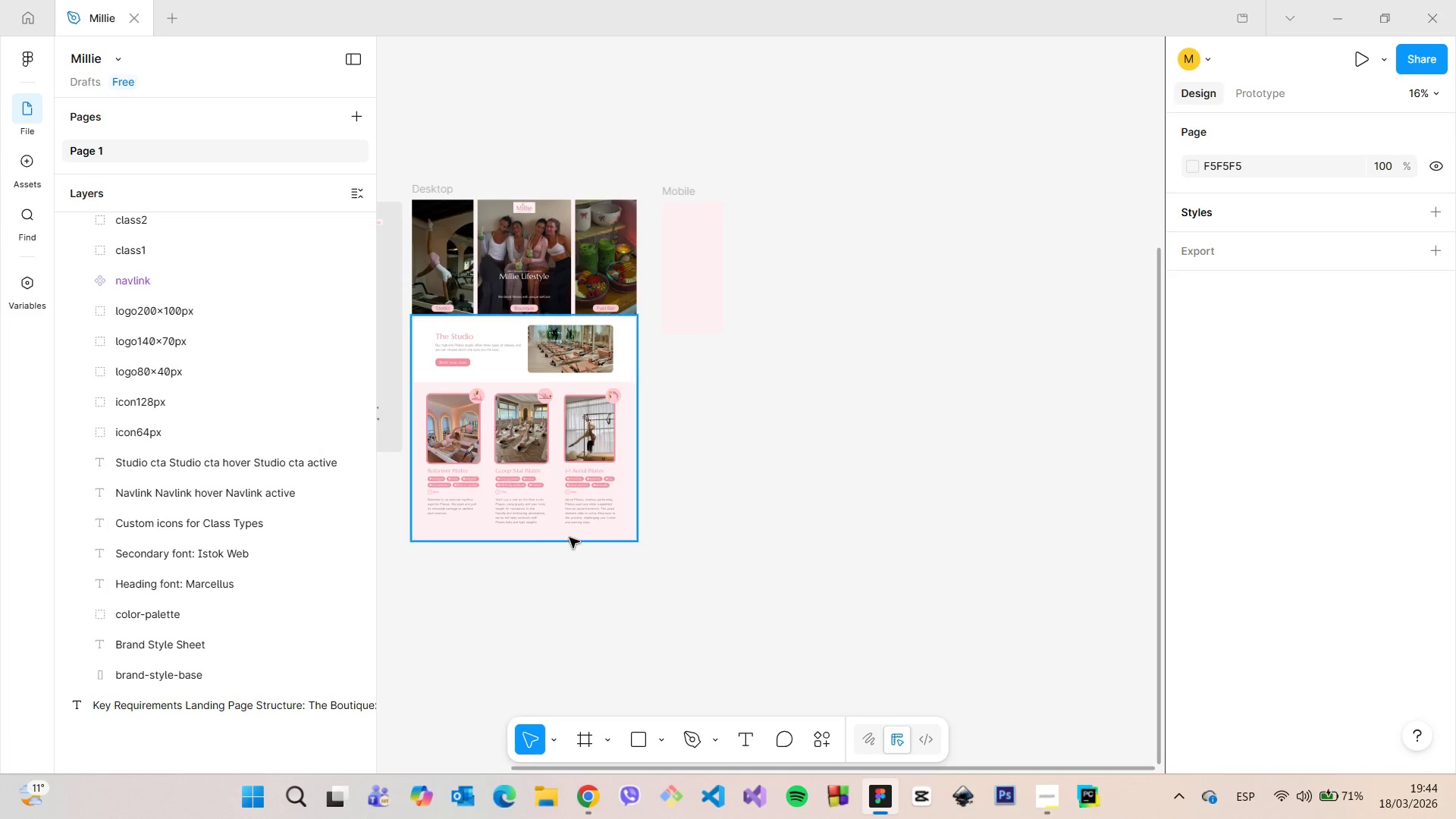 
scroll: coordinate [464, 530], scroll_direction: up, amount: 2.0
 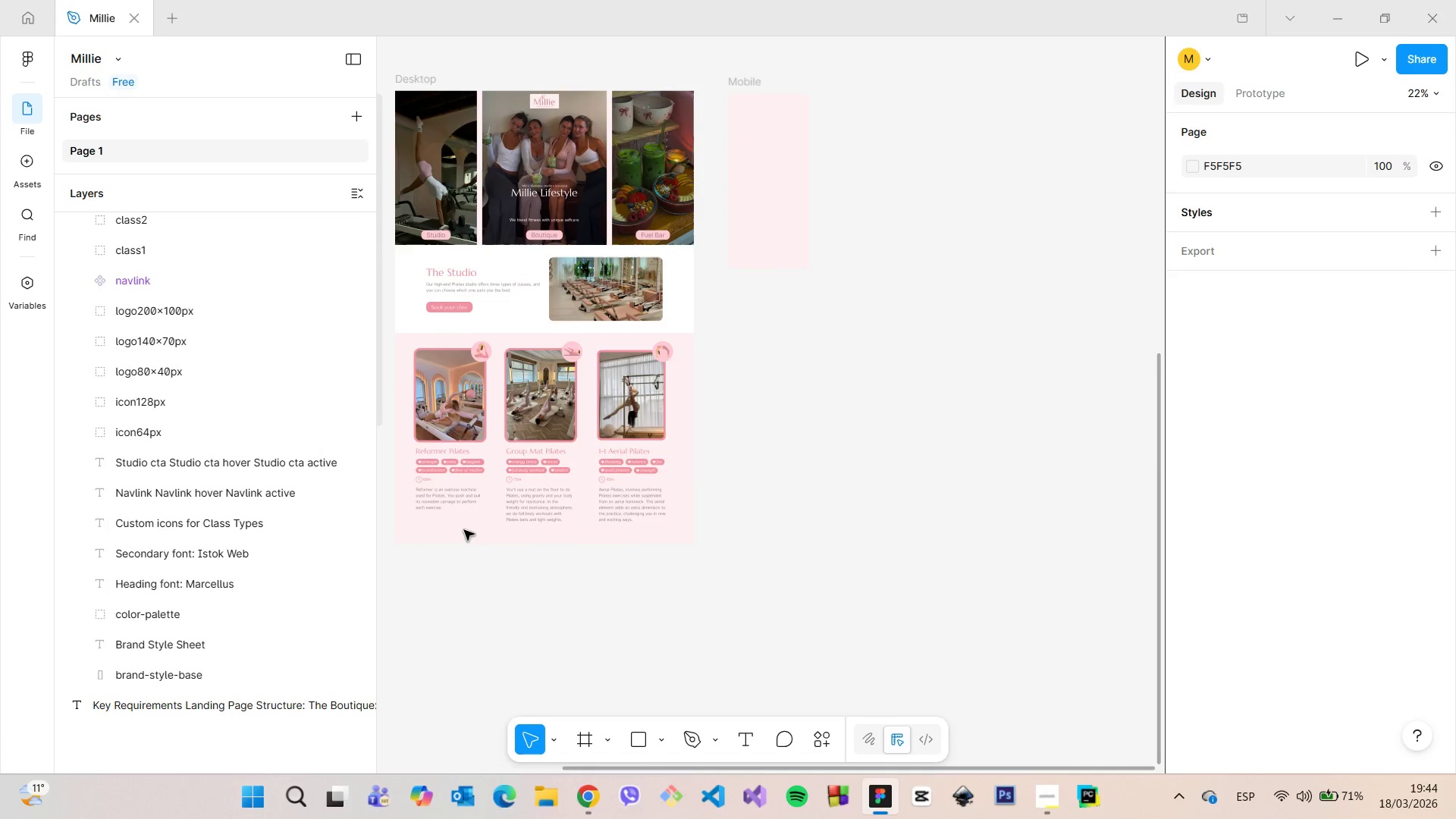 
scroll: coordinate [464, 530], scroll_direction: down, amount: 3.0
 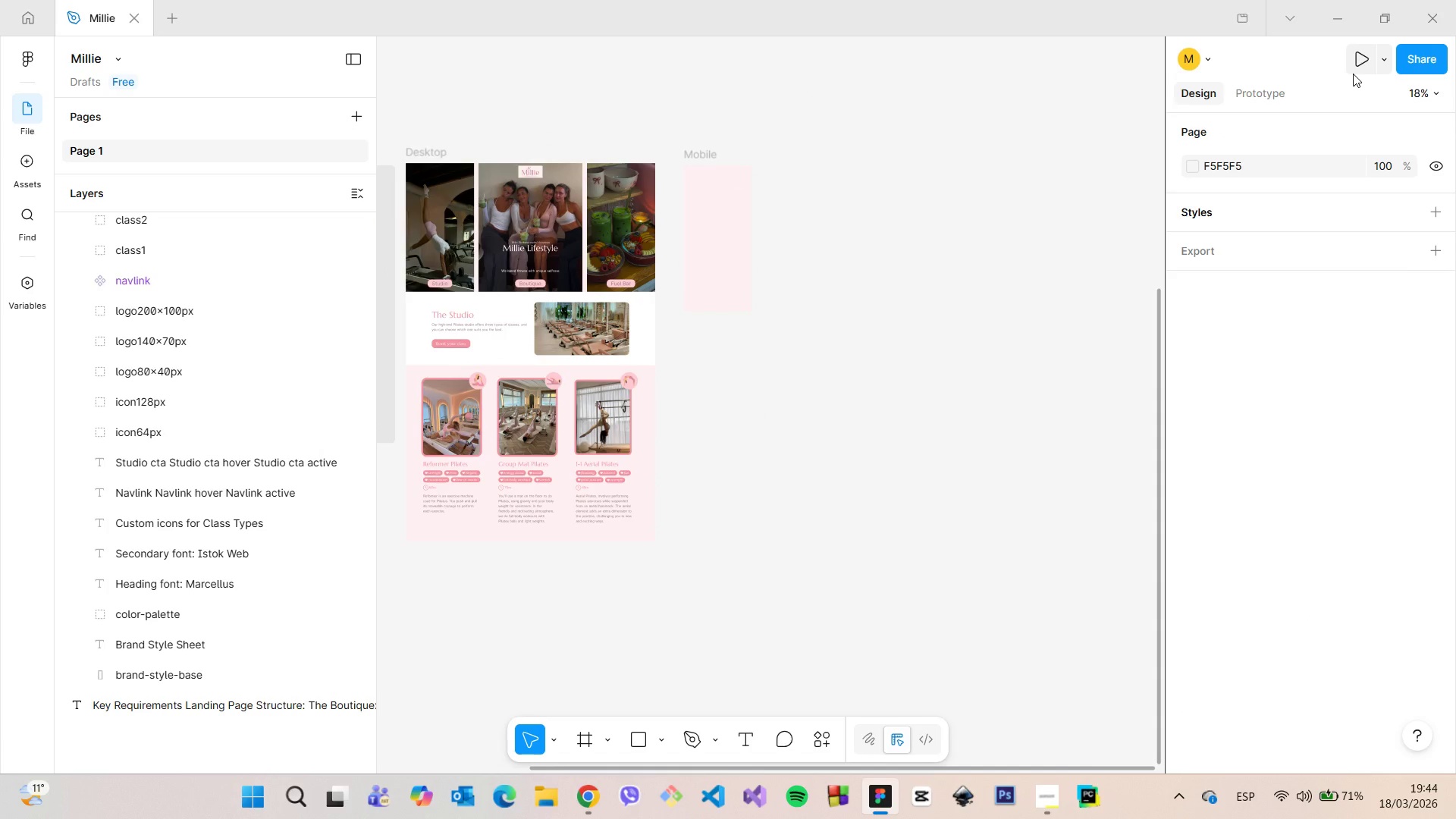 
left_click([1353, 74])
 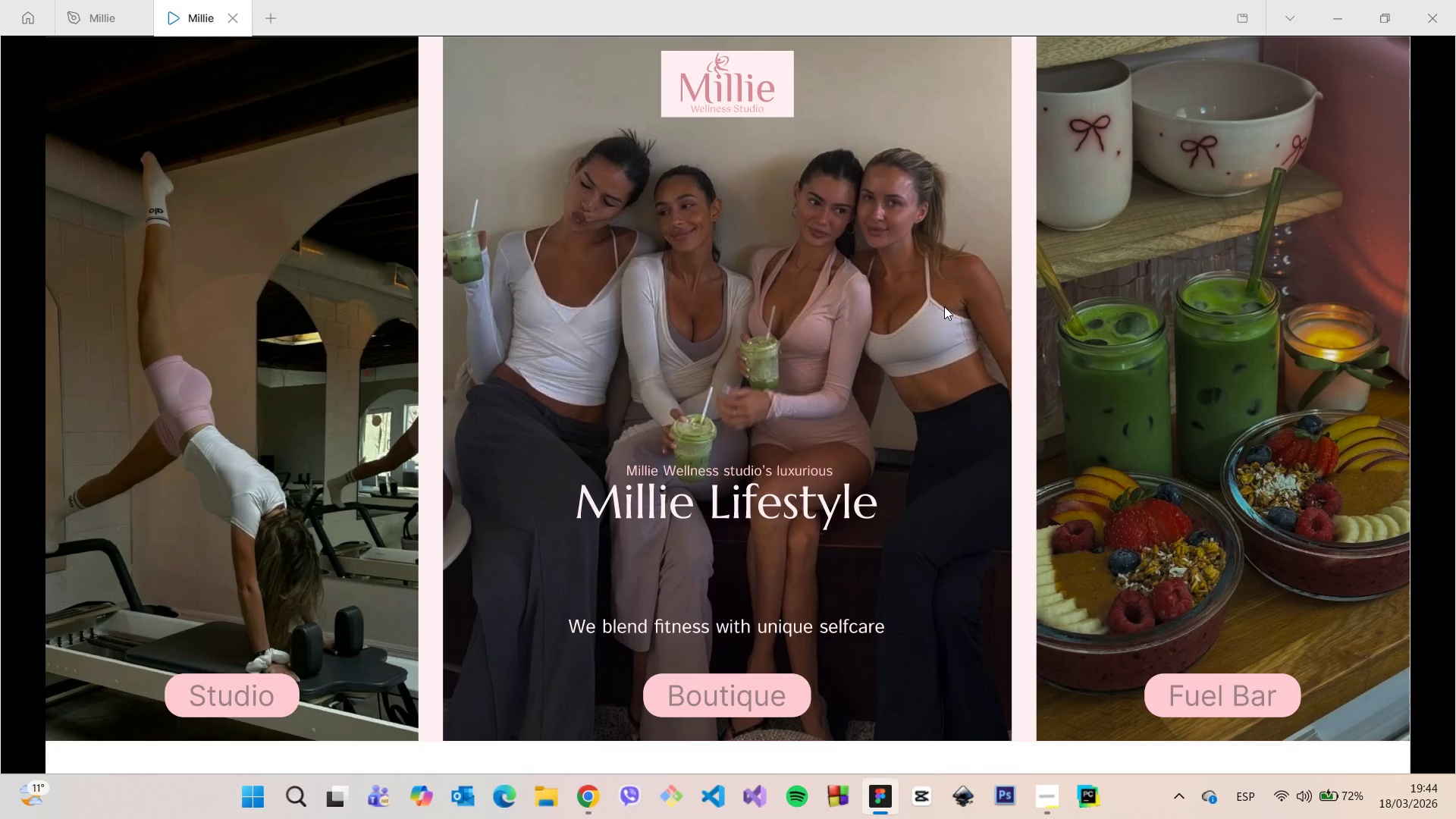 
wait(17.48)
 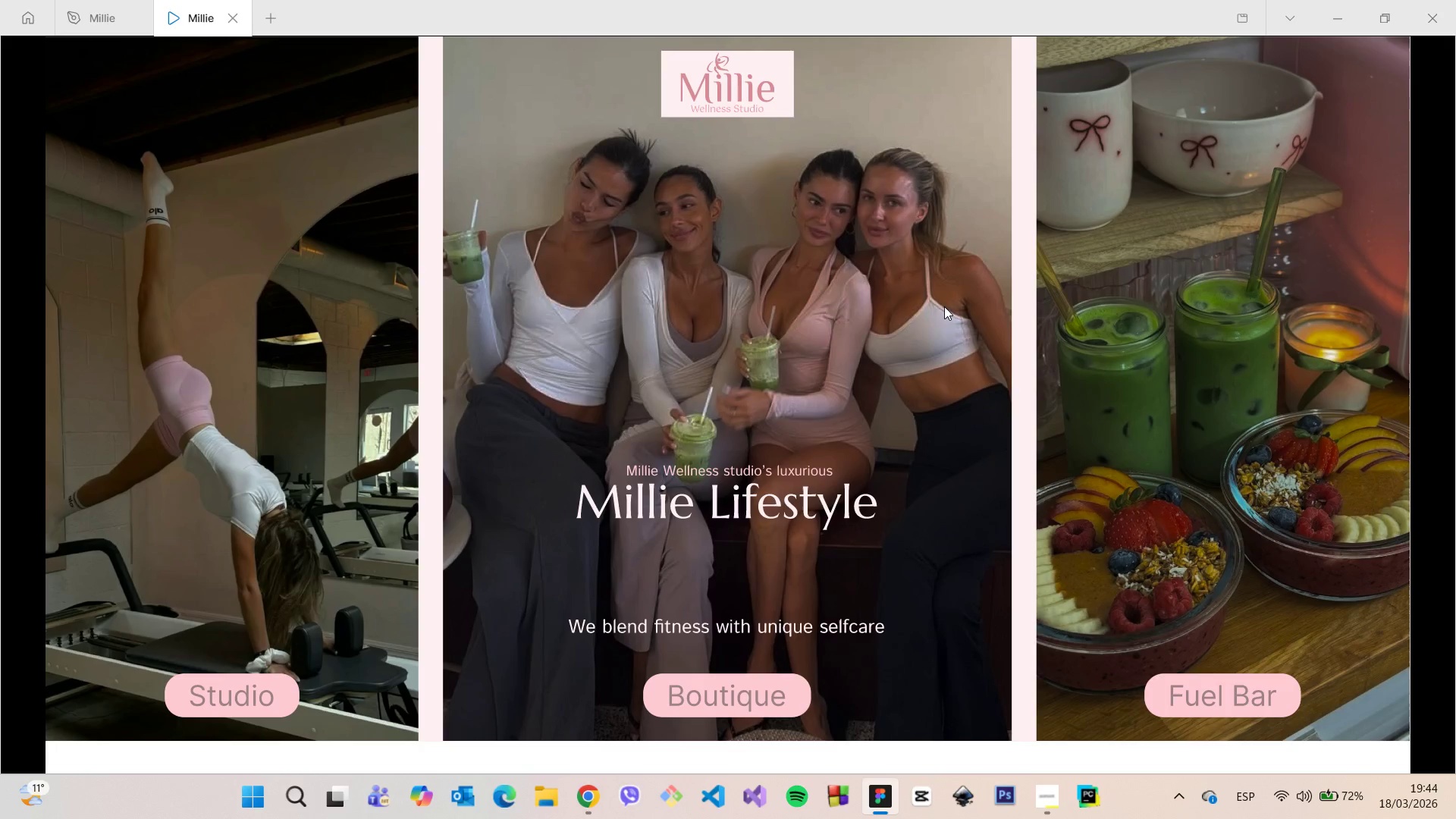 
left_click([270, 686])
 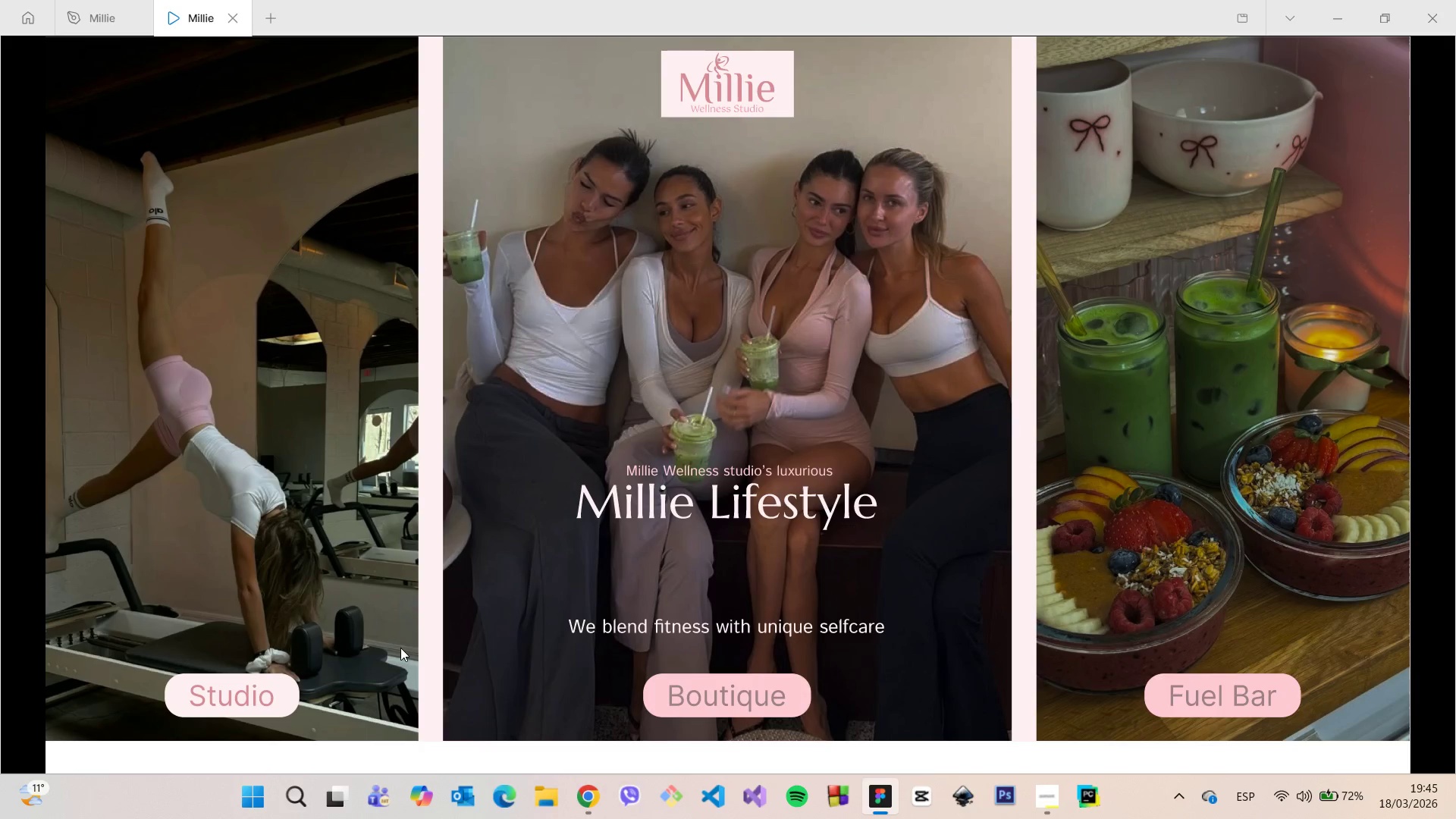 
scroll: coordinate [395, 639], scroll_direction: down, amount: 6.0
 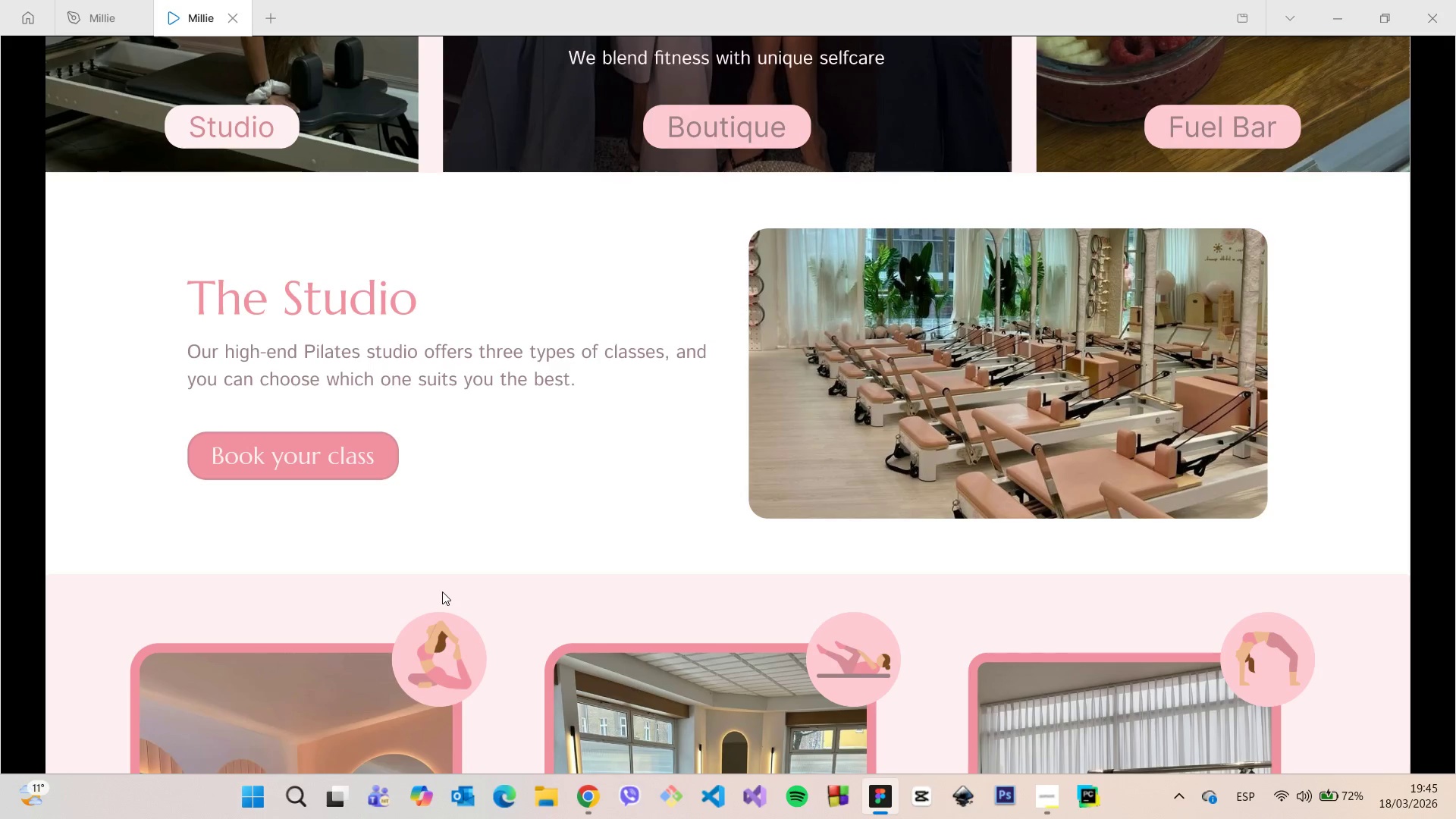 
wait(5.4)
 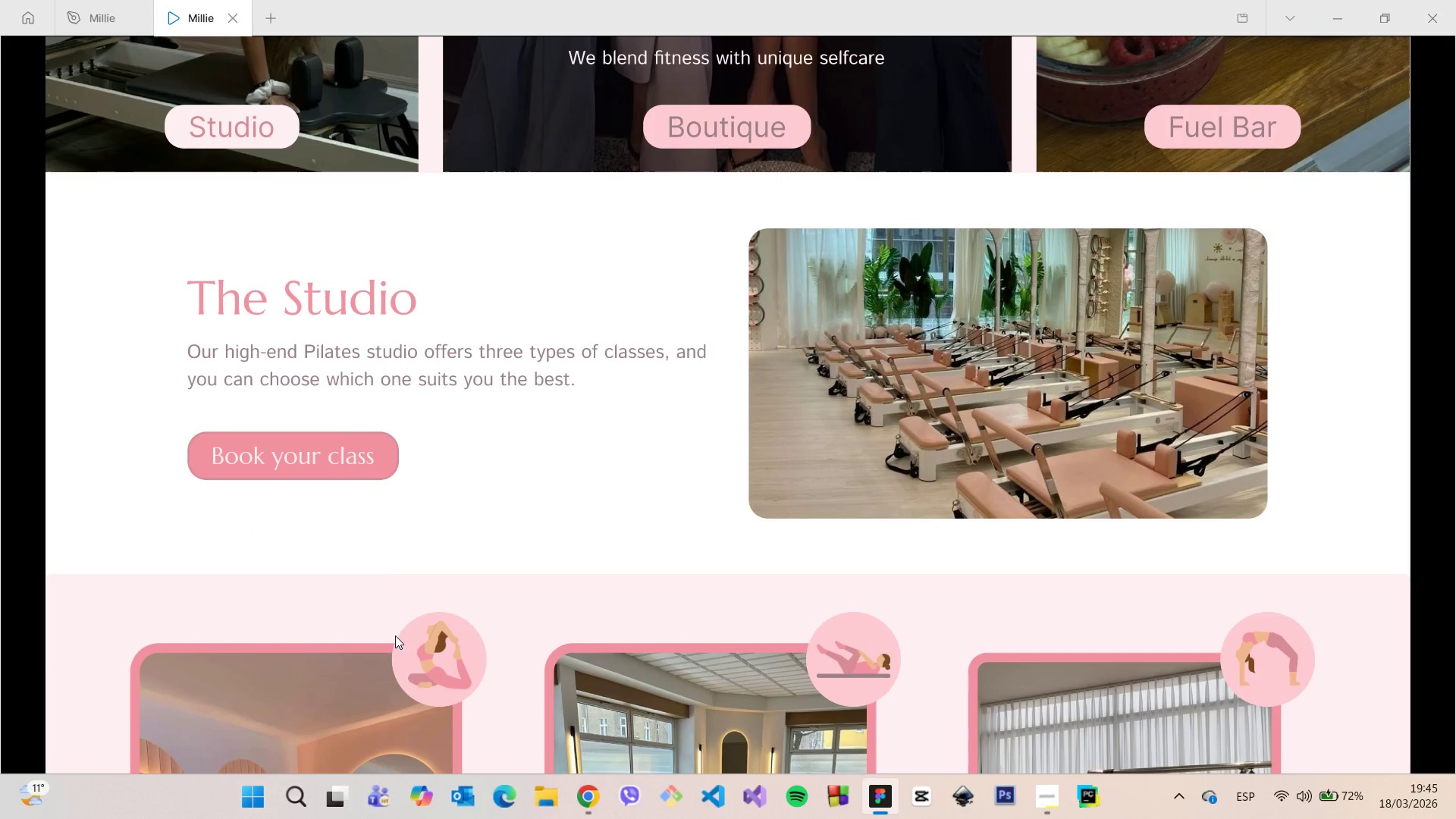 
left_click([369, 450])
 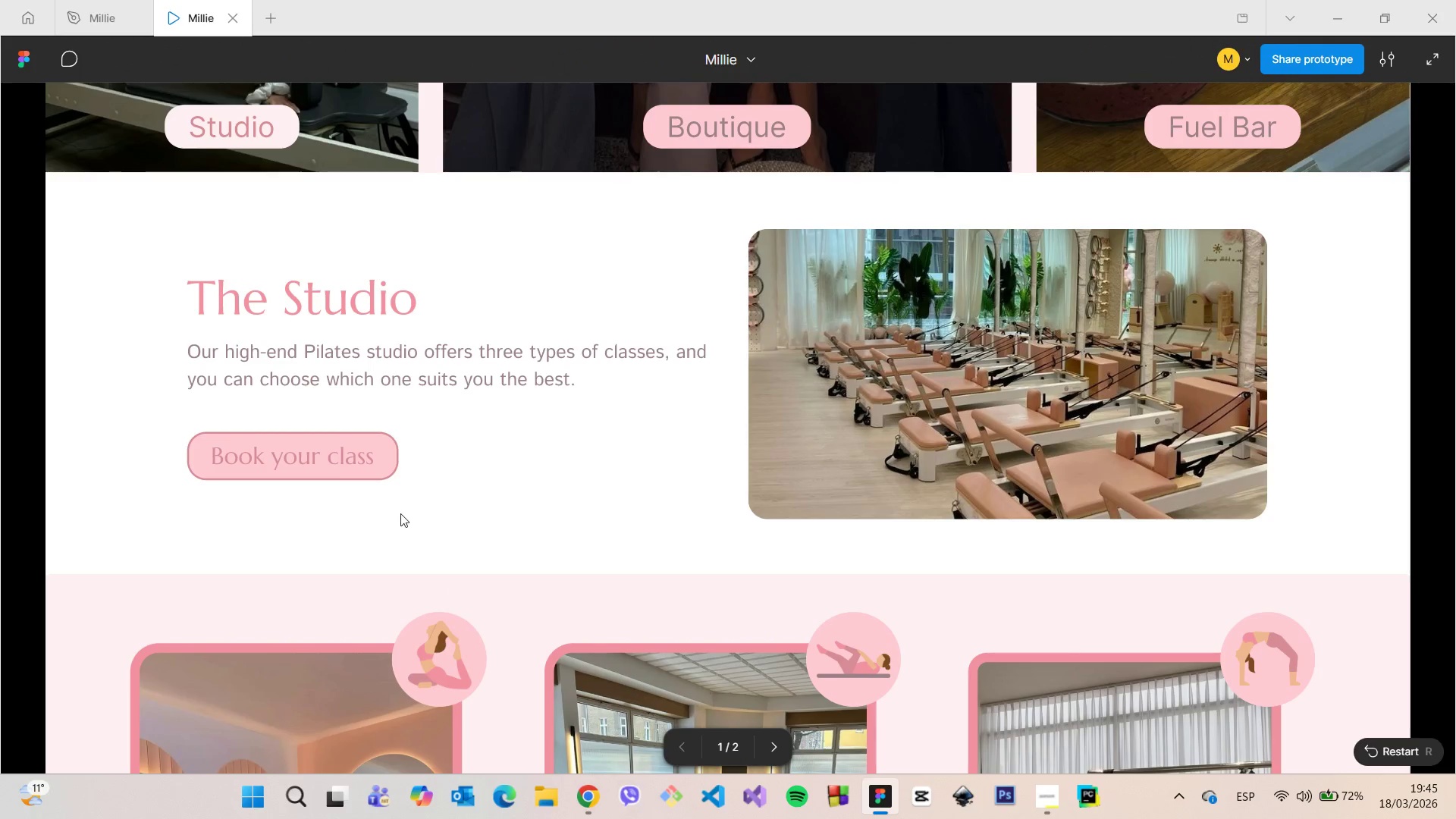 
scroll: coordinate [394, 507], scroll_direction: down, amount: 14.0
 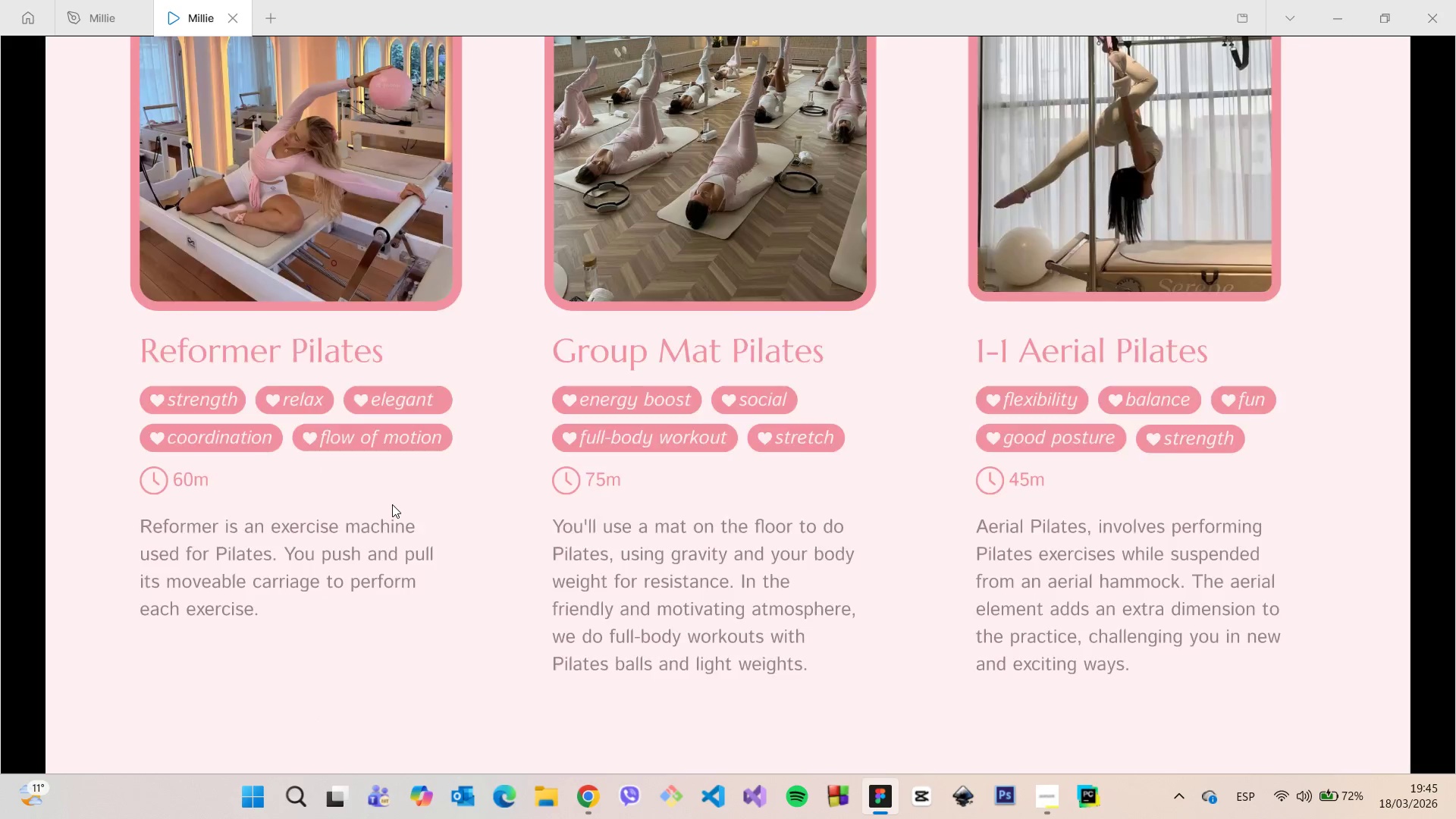 
scroll: coordinate [391, 502], scroll_direction: up, amount: 23.0
 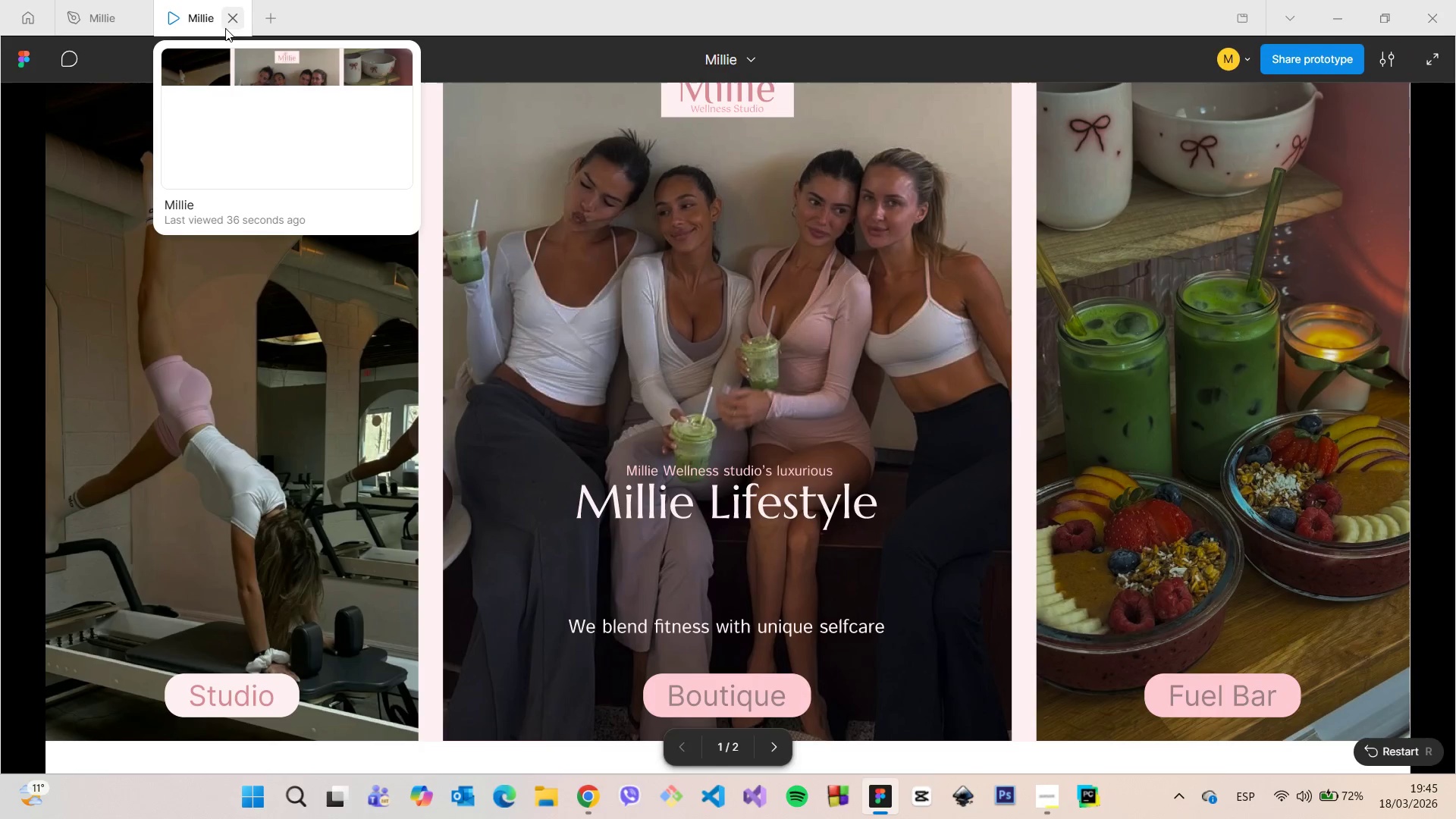 
left_click([233, 25])
 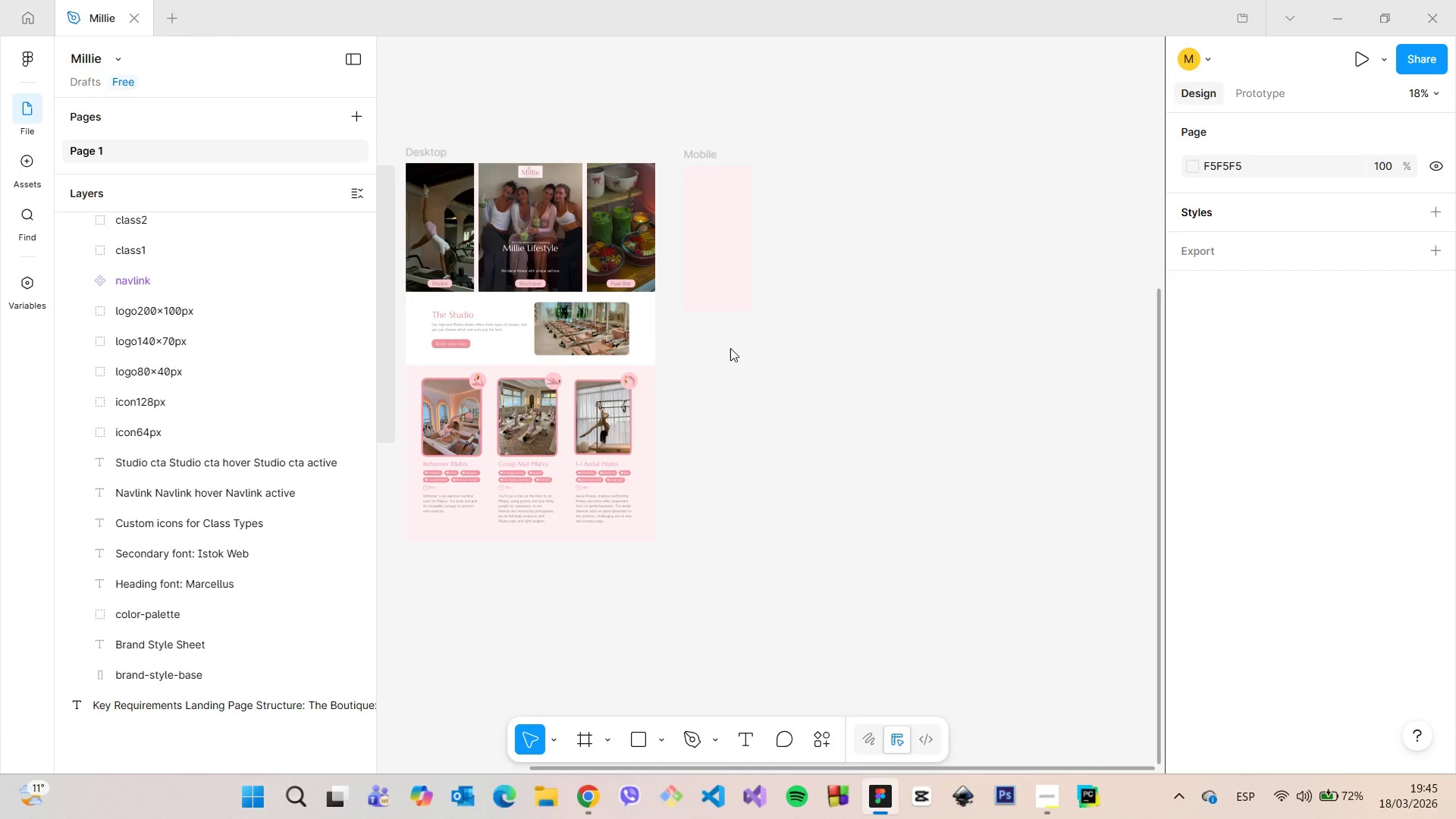 
scroll: coordinate [730, 348], scroll_direction: down, amount: 3.0
 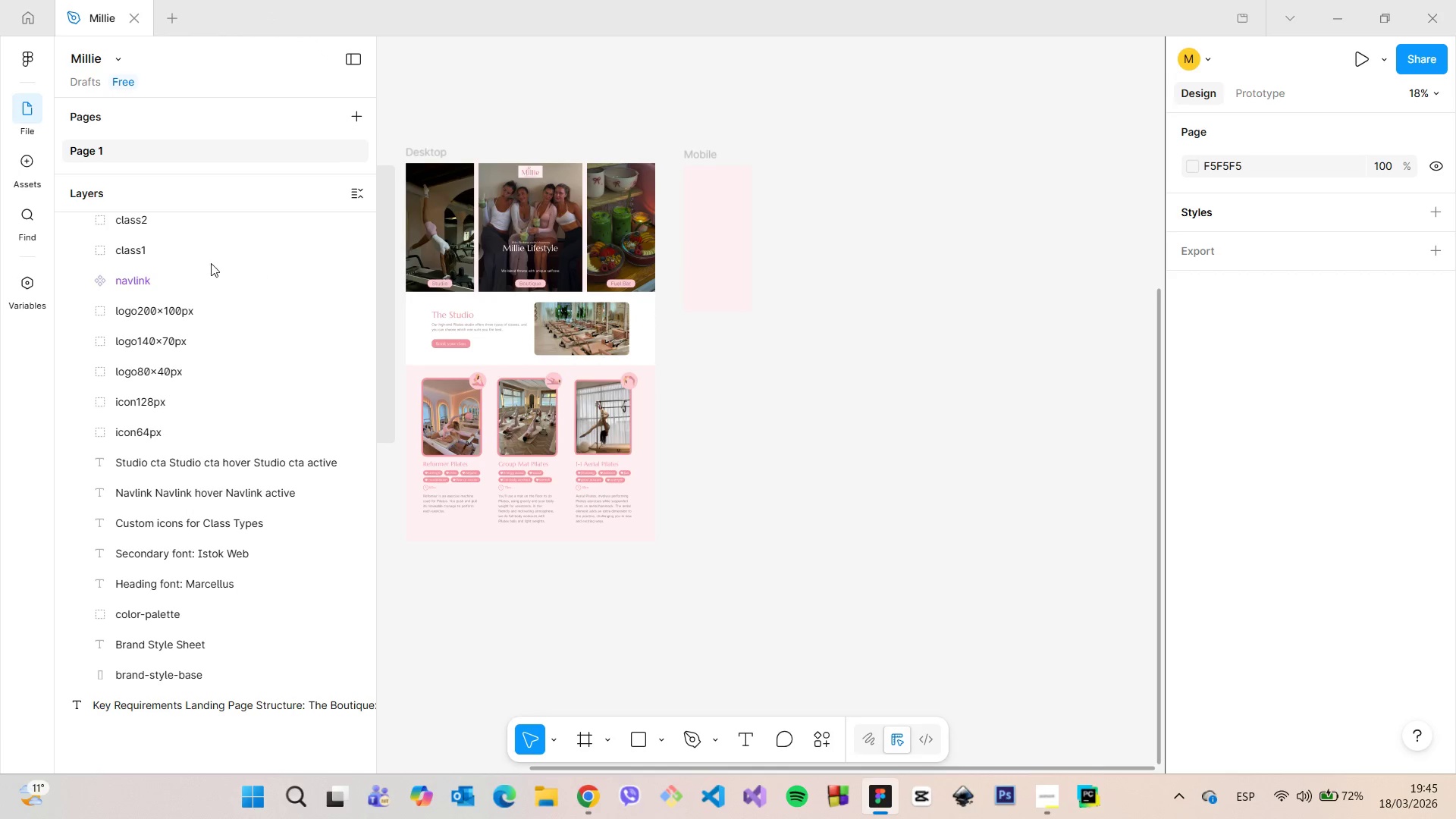 
left_click([195, 268])
 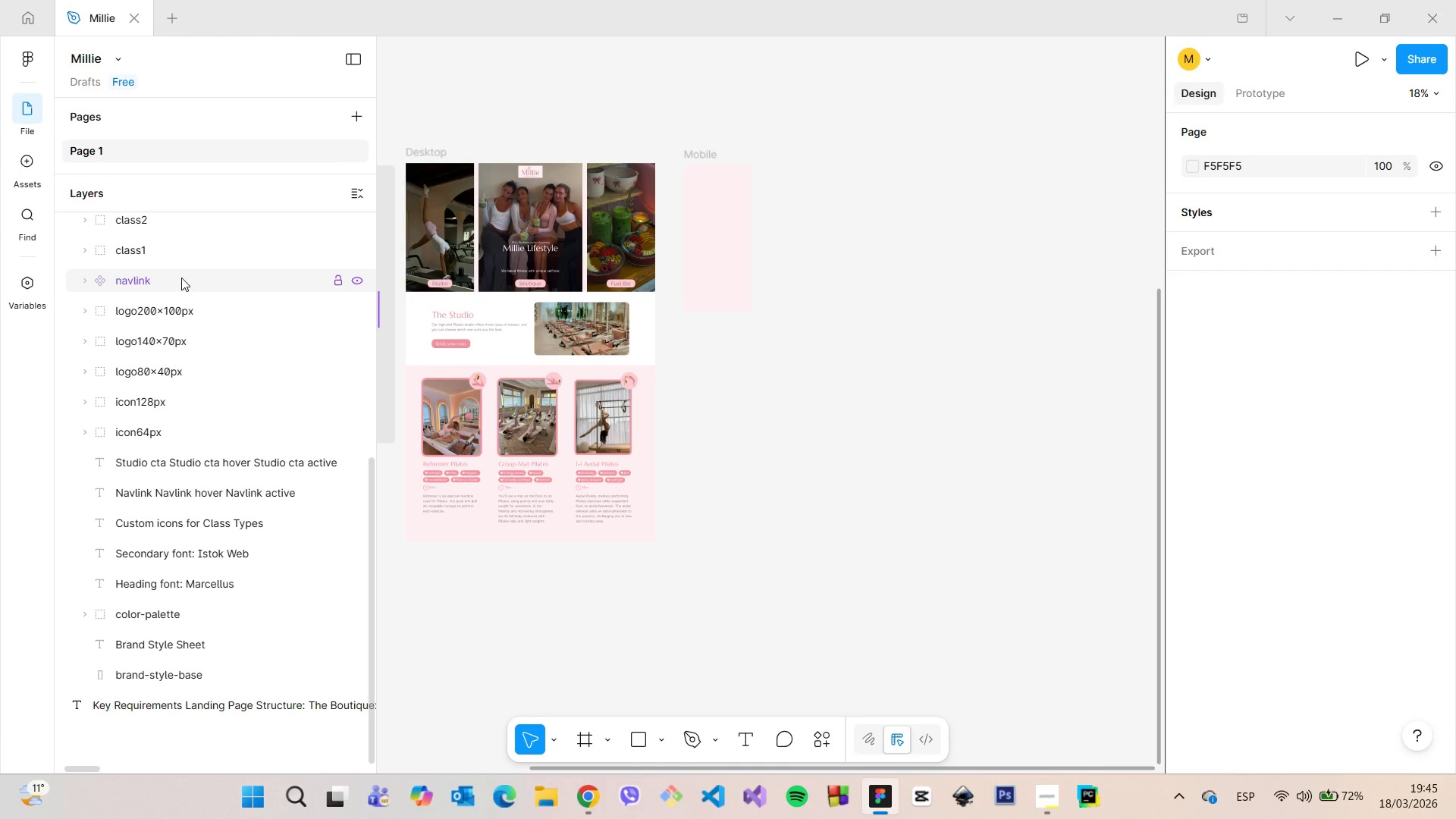 
scroll: coordinate [181, 278], scroll_direction: up, amount: 7.0
 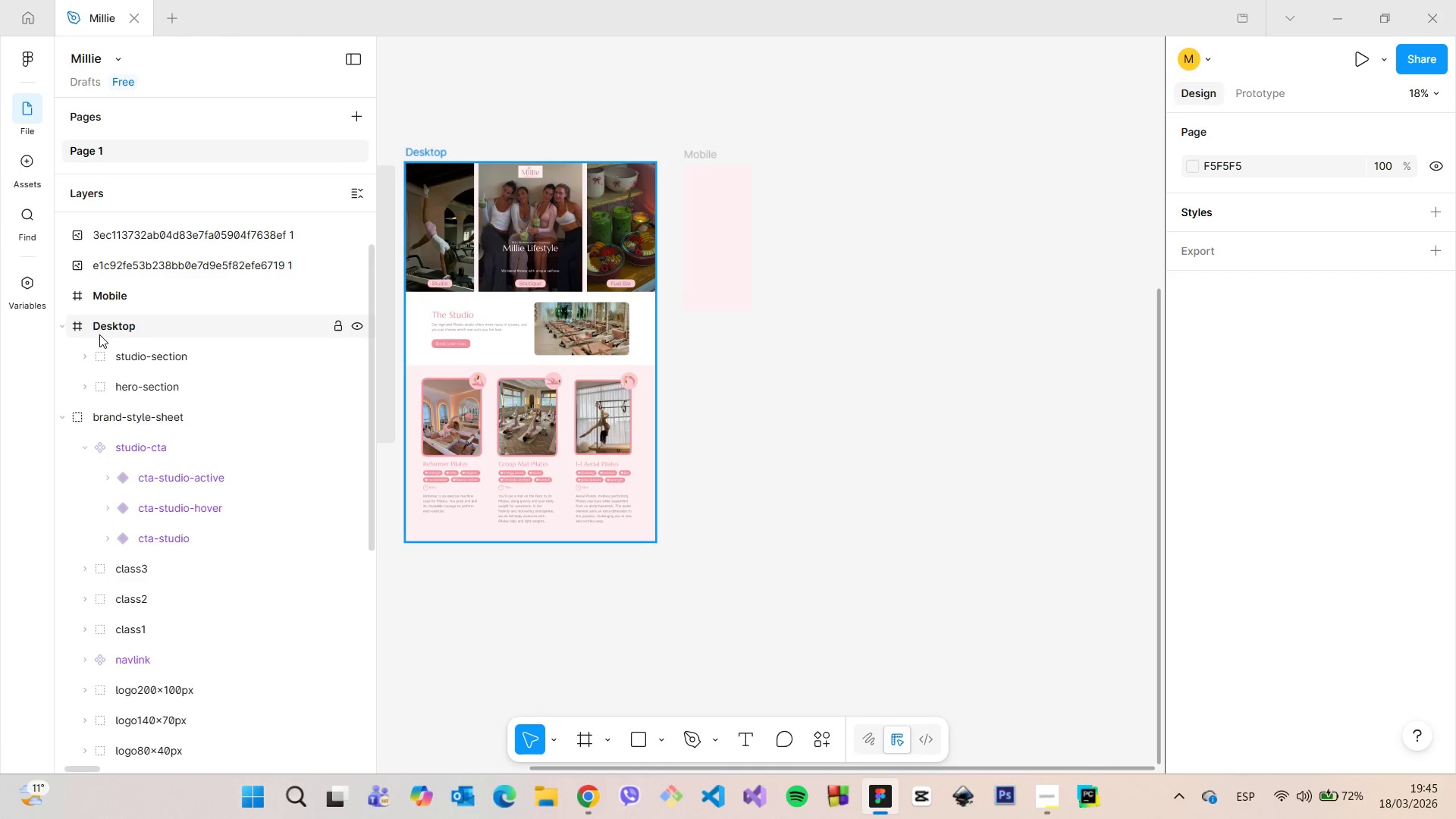 
left_click([66, 322])
 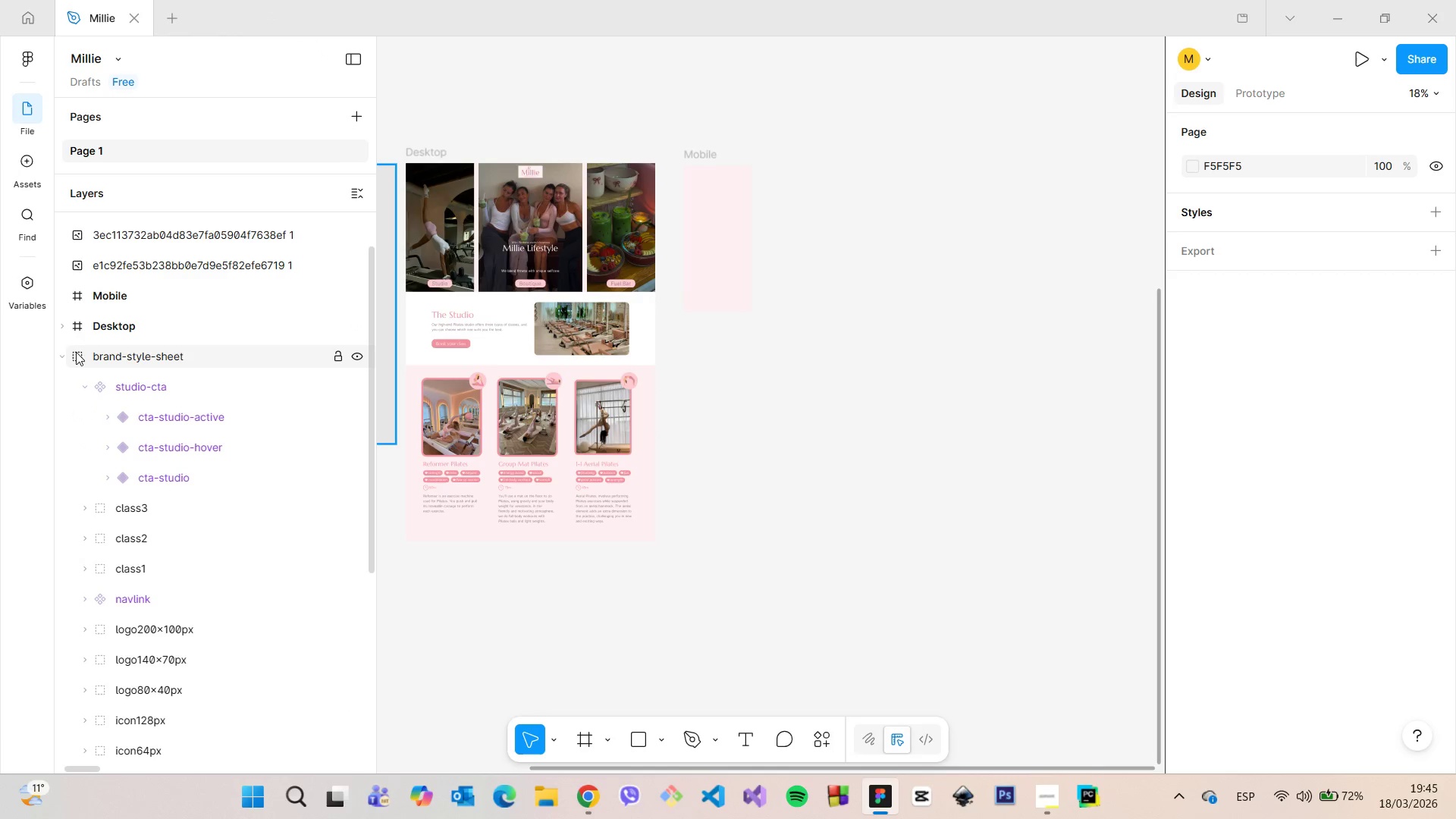 
left_click([65, 351])
 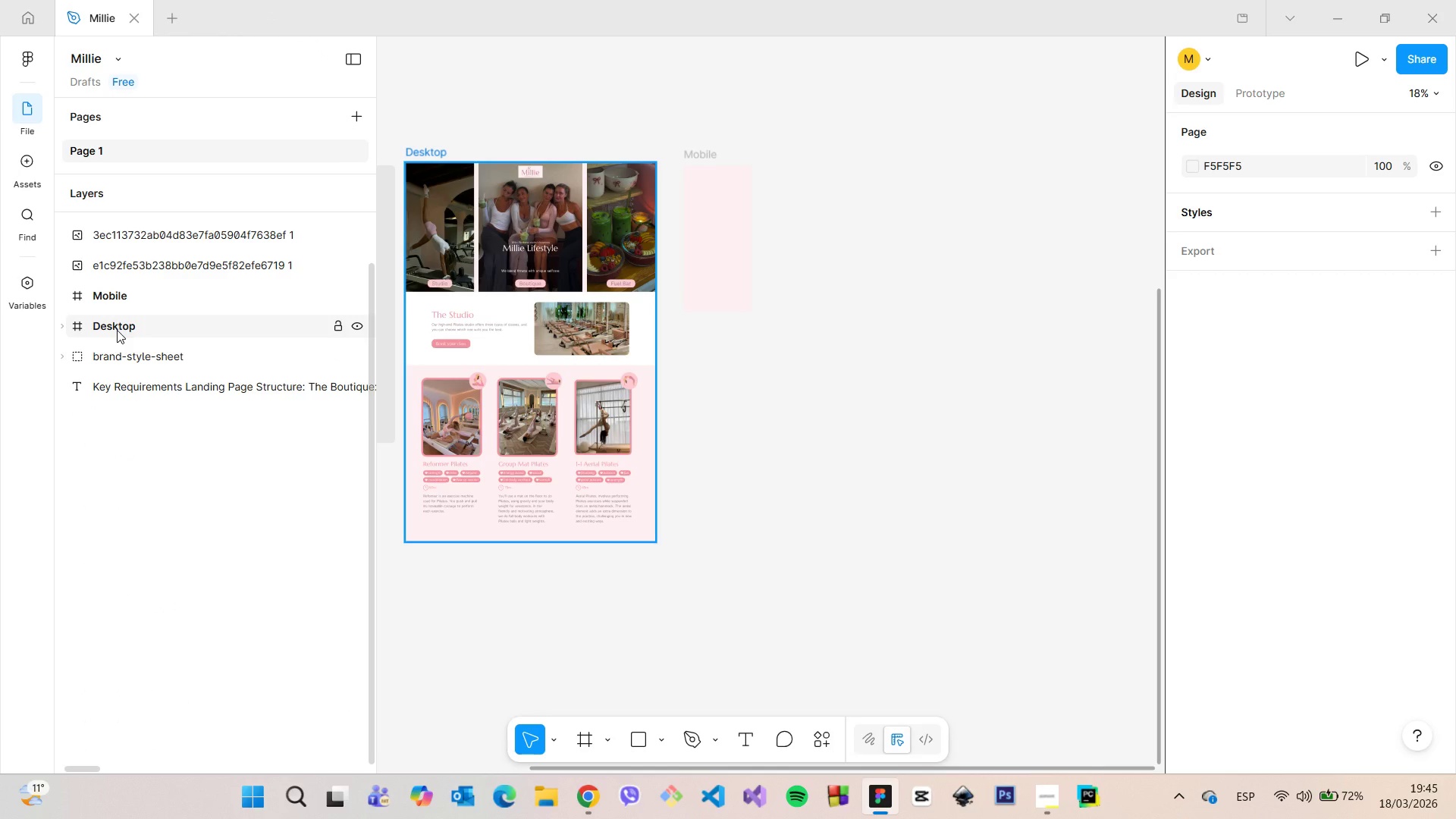 
left_click([117, 330])
 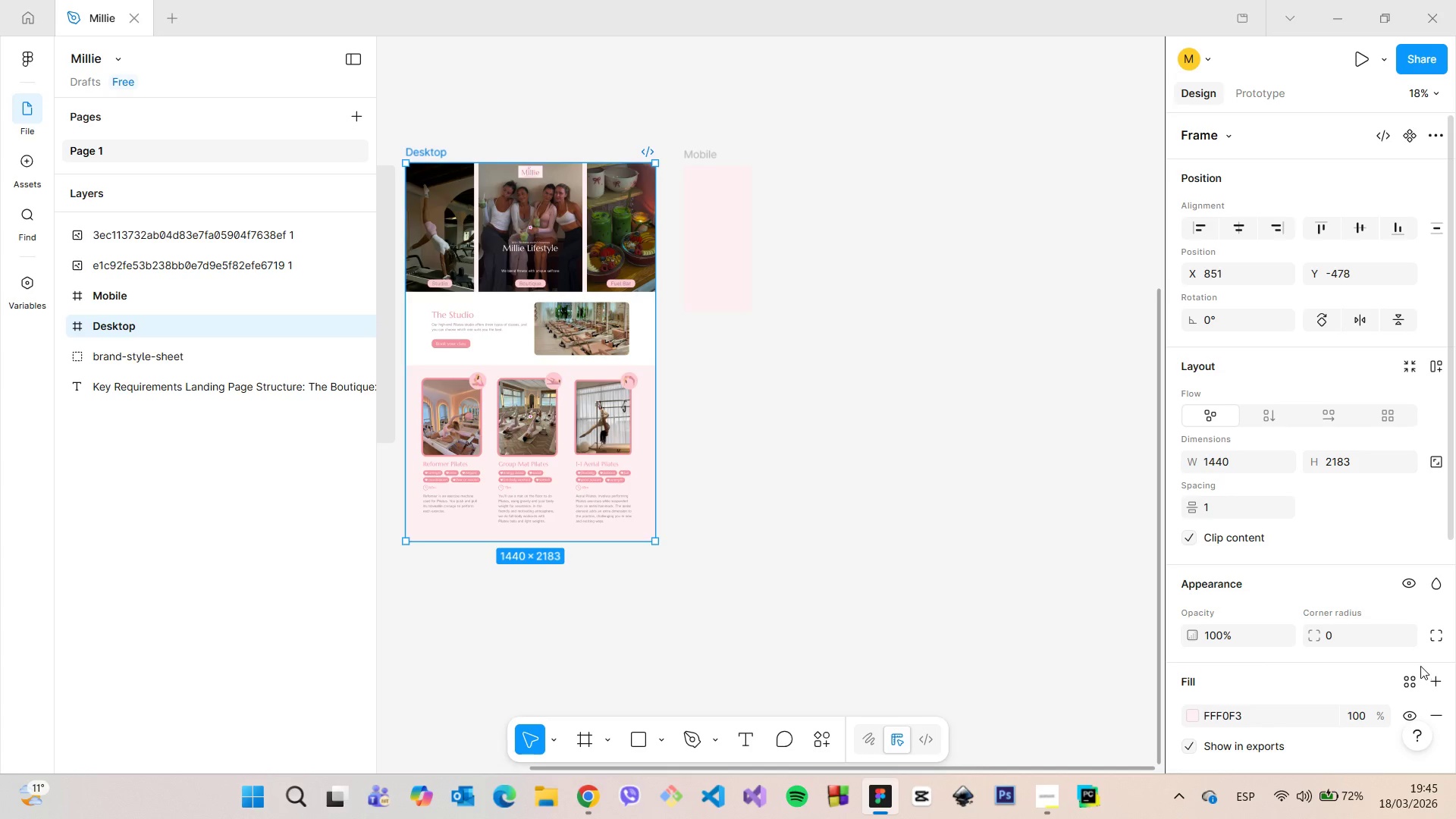 
scroll: coordinate [1297, 624], scroll_direction: down, amount: 5.0
 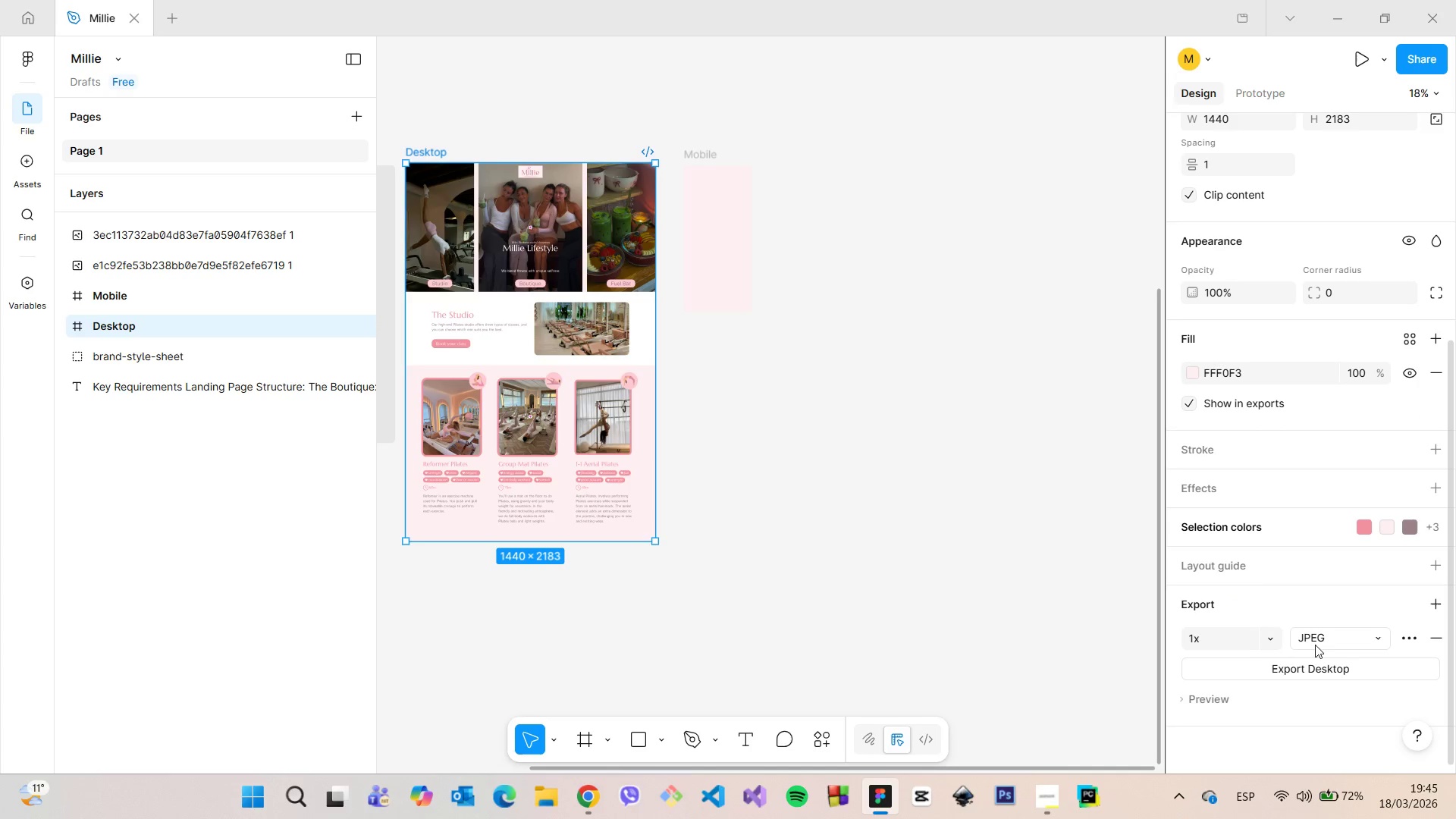 
left_click([1319, 641])
 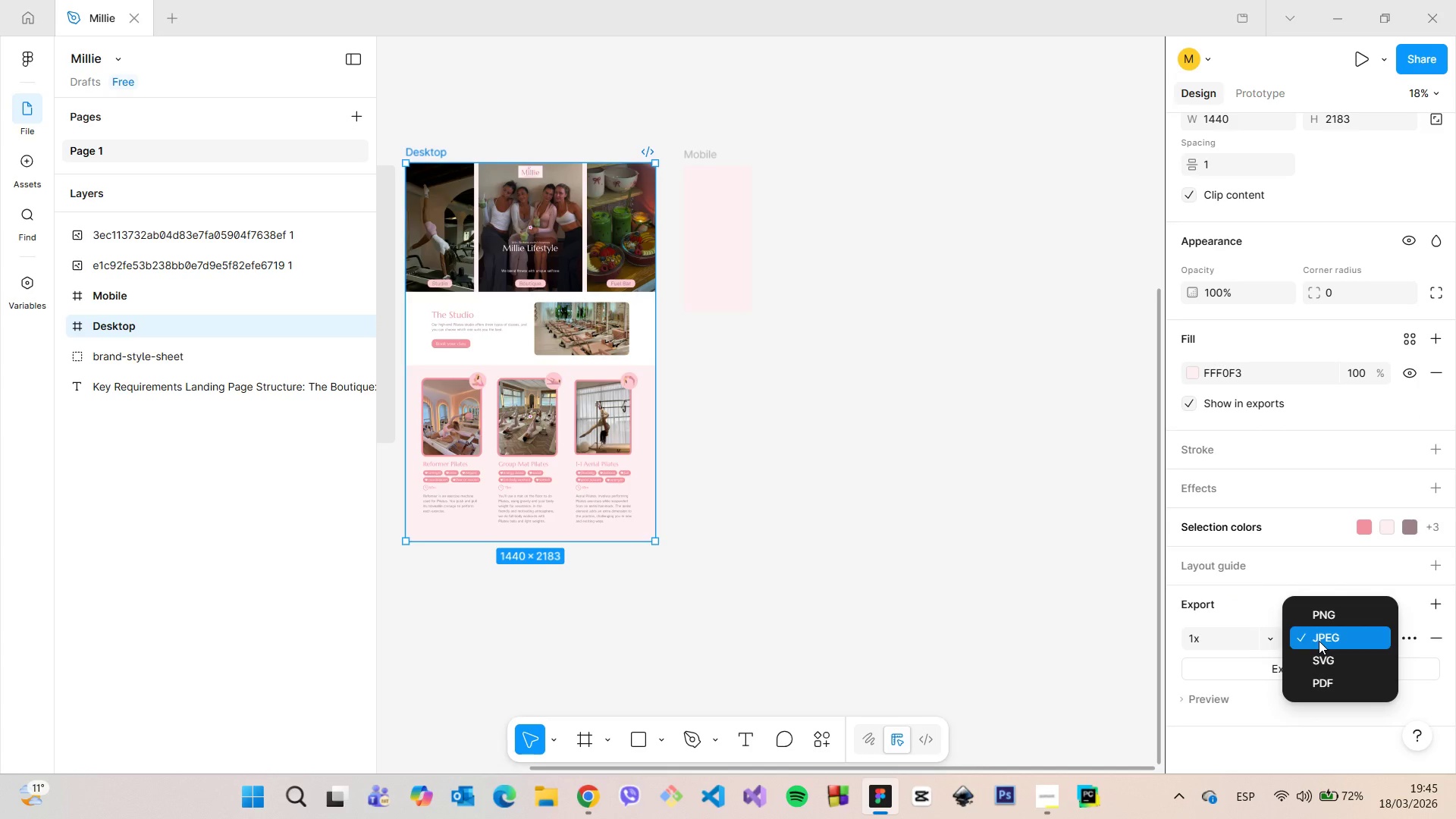 
left_click([1319, 641])
 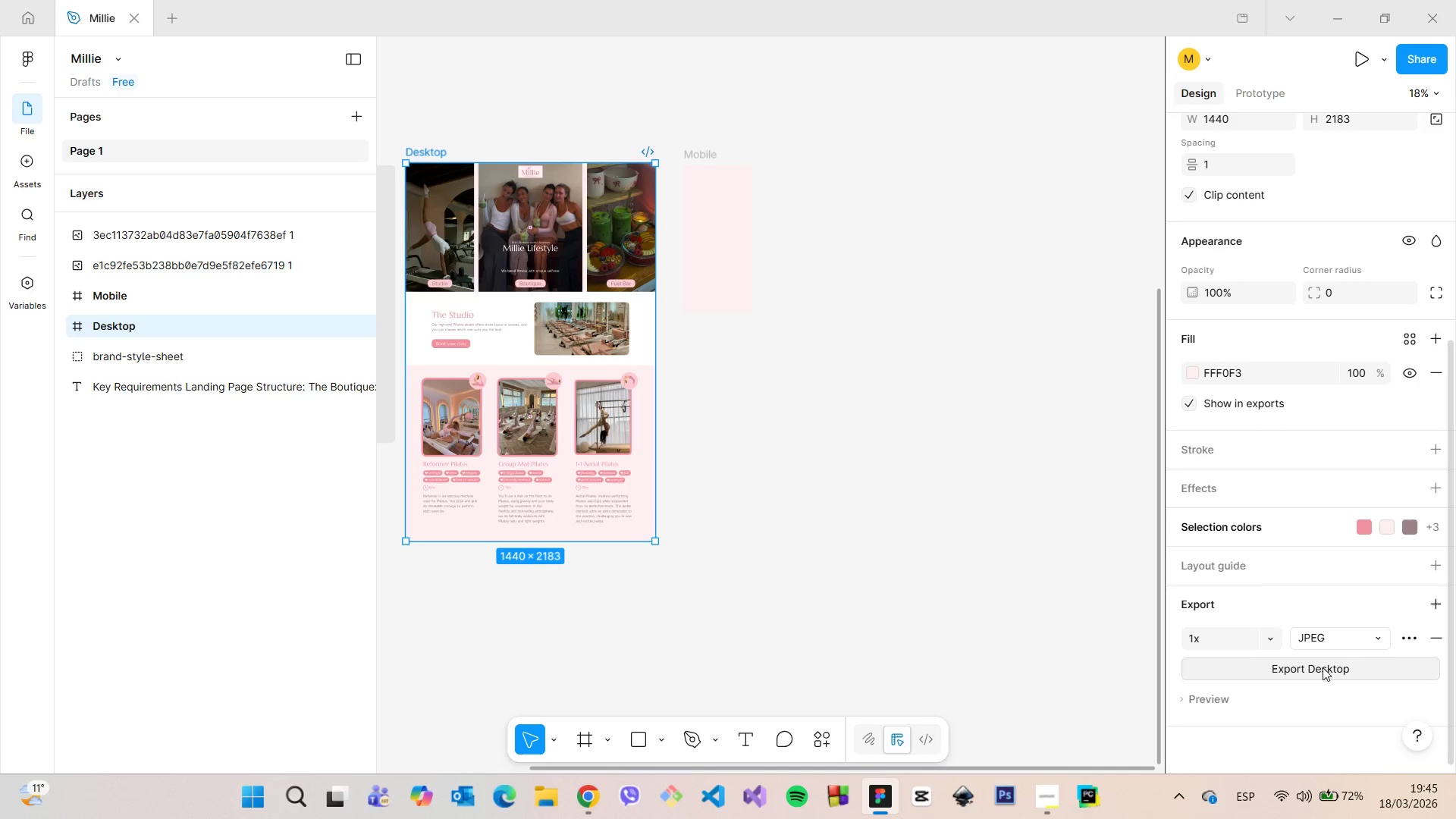 
left_click([1323, 667])
 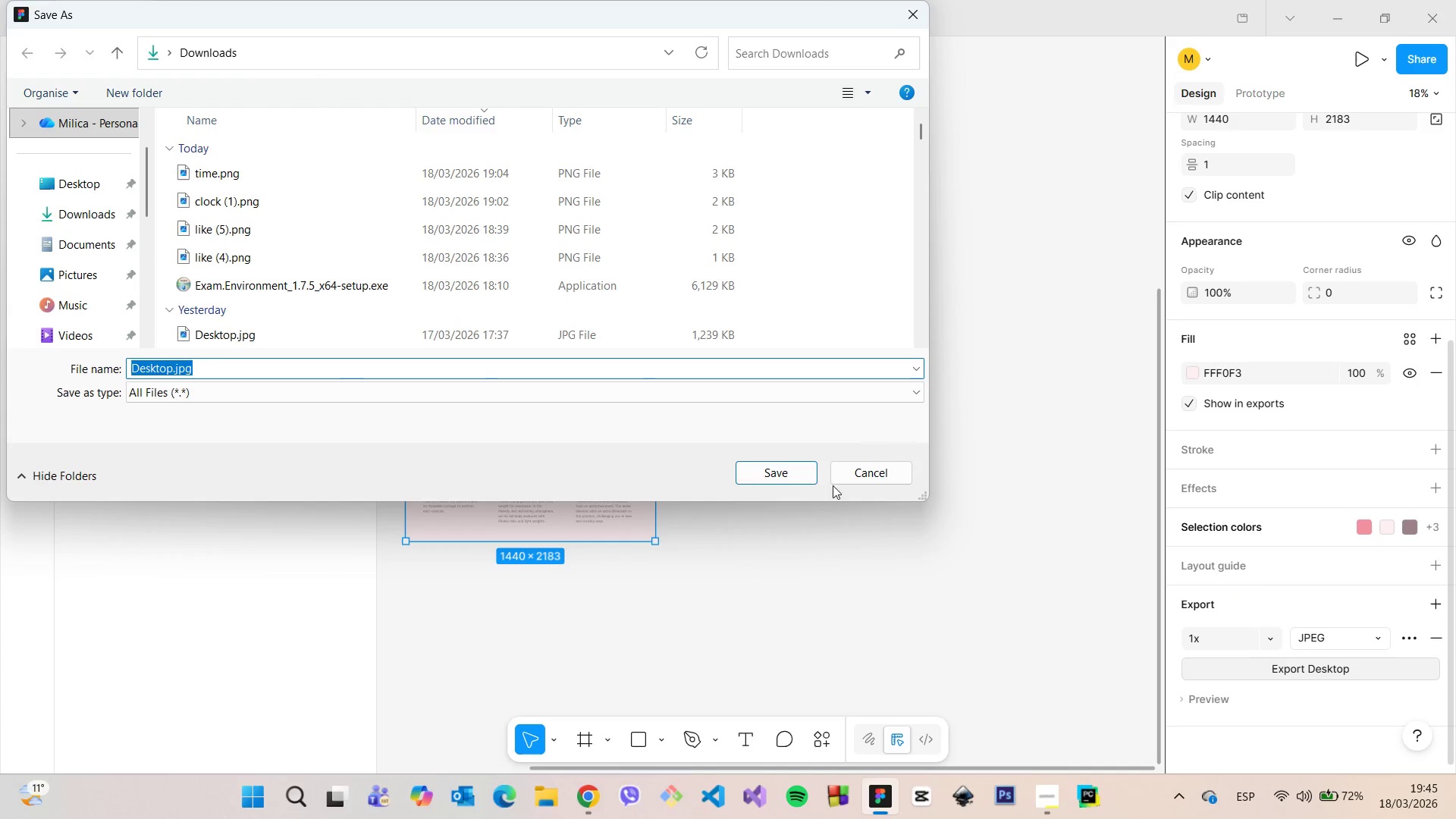 
left_click([792, 474])
 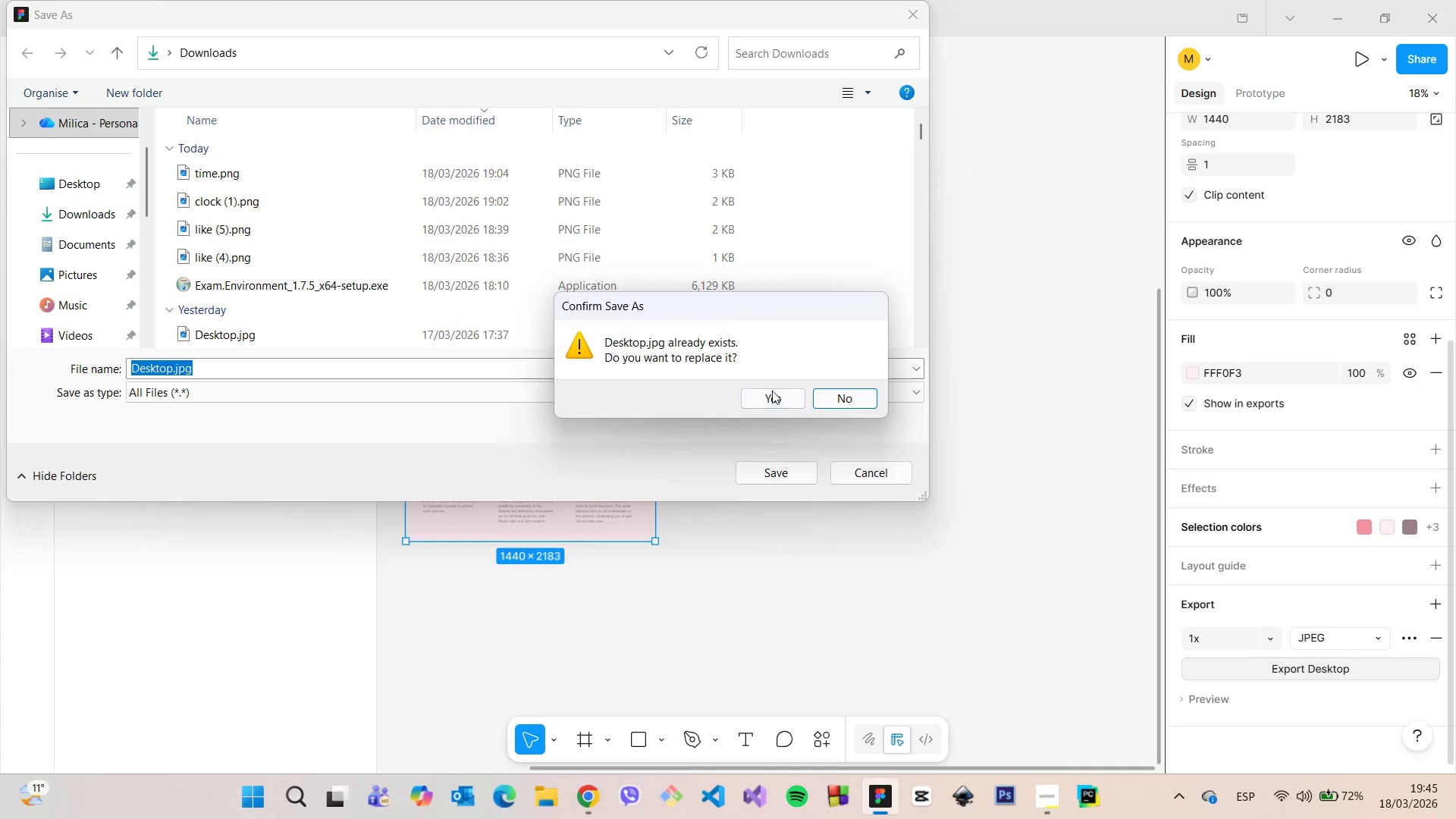 
left_click([772, 395])
 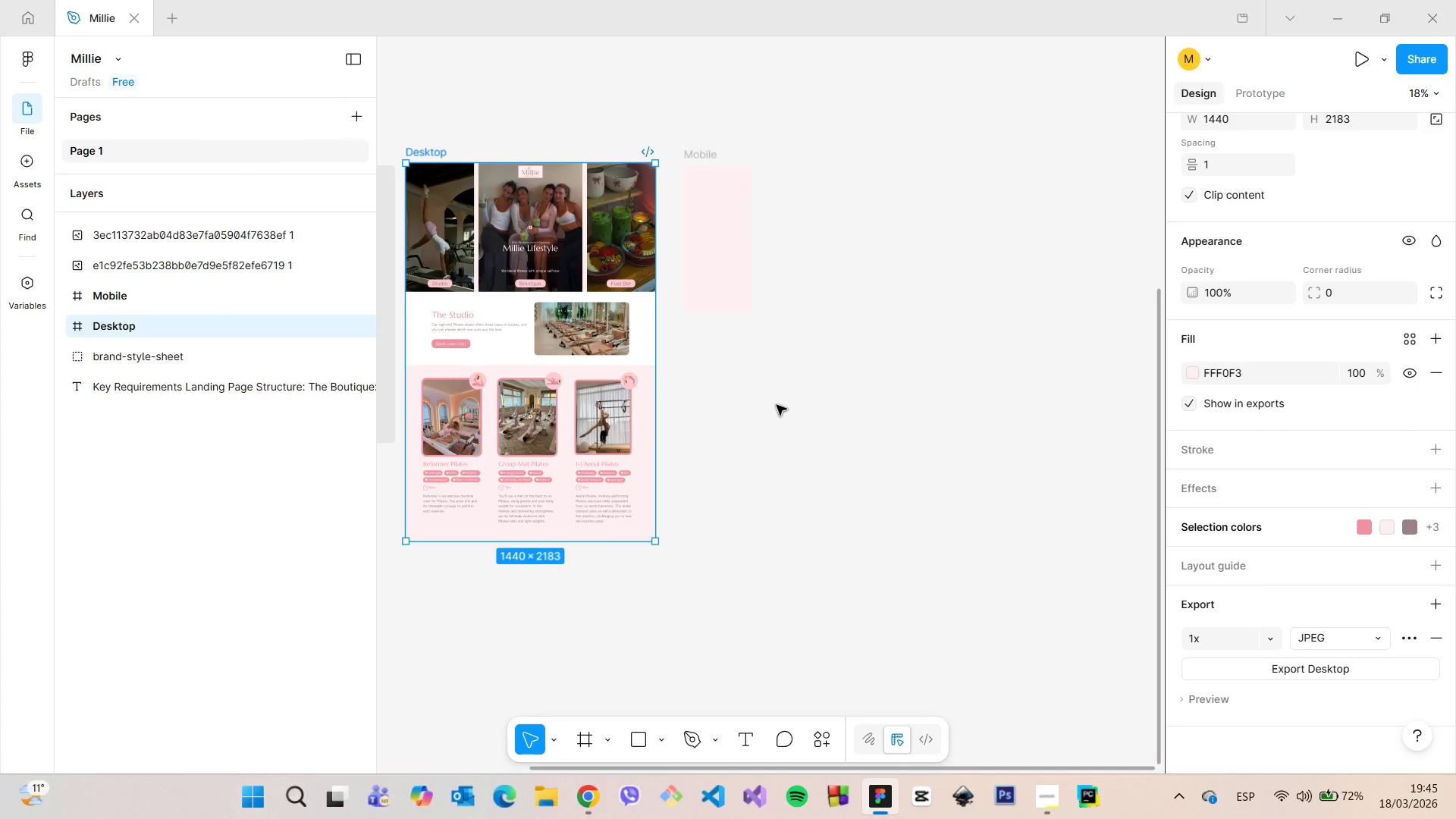 
scroll: coordinate [783, 413], scroll_direction: down, amount: 6.0
 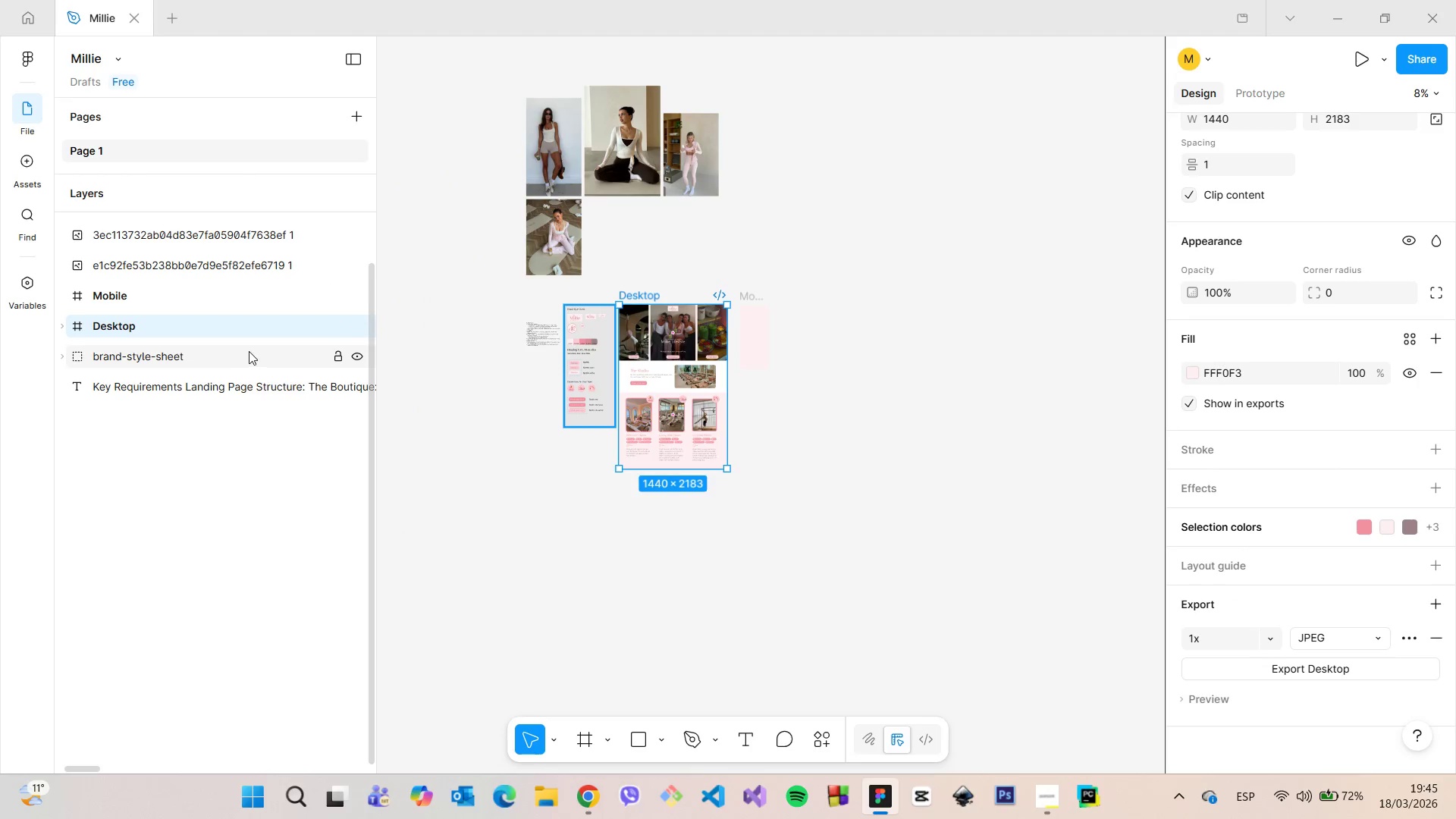 
left_click([240, 350])
 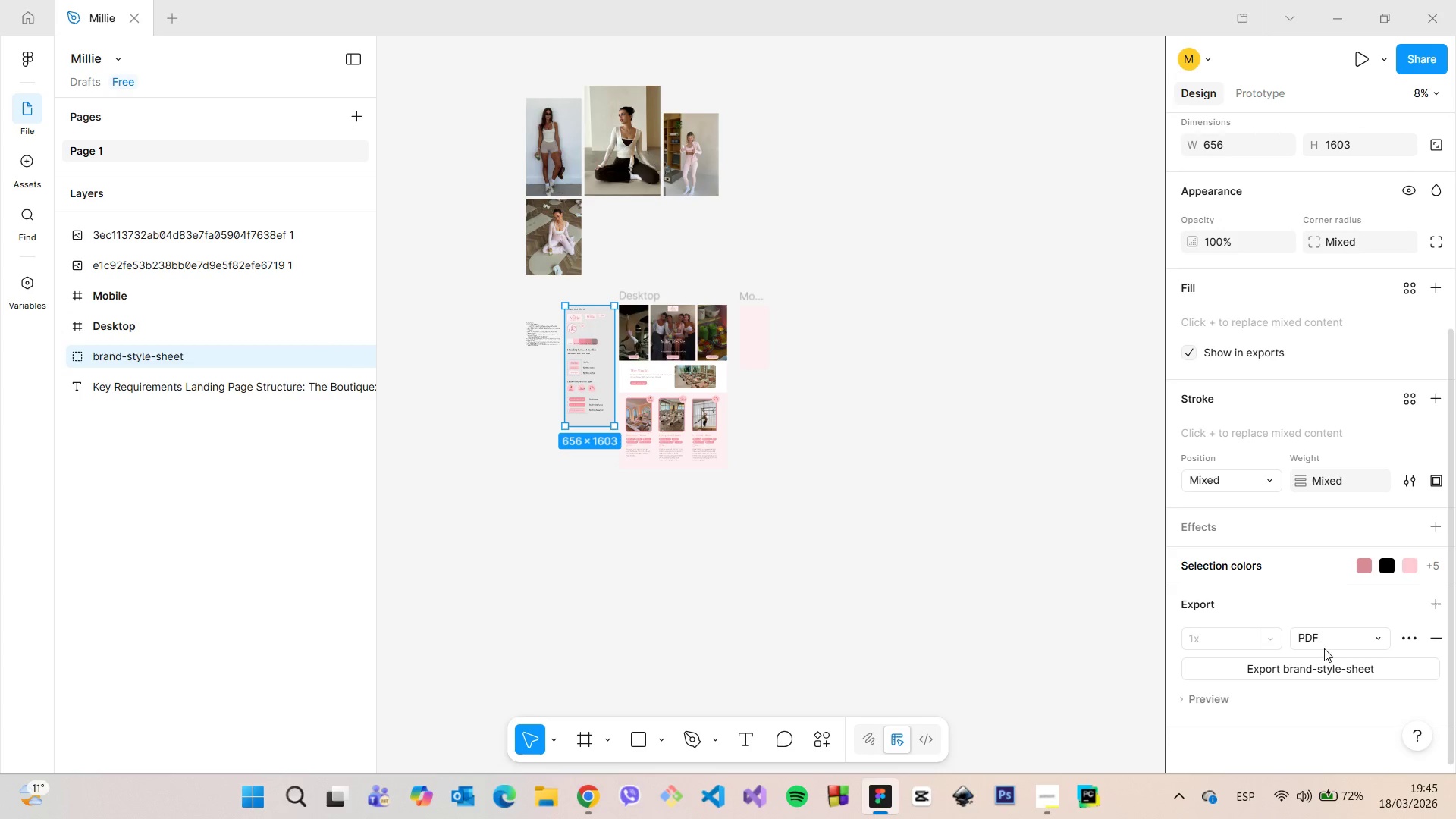 
left_click([1316, 666])
 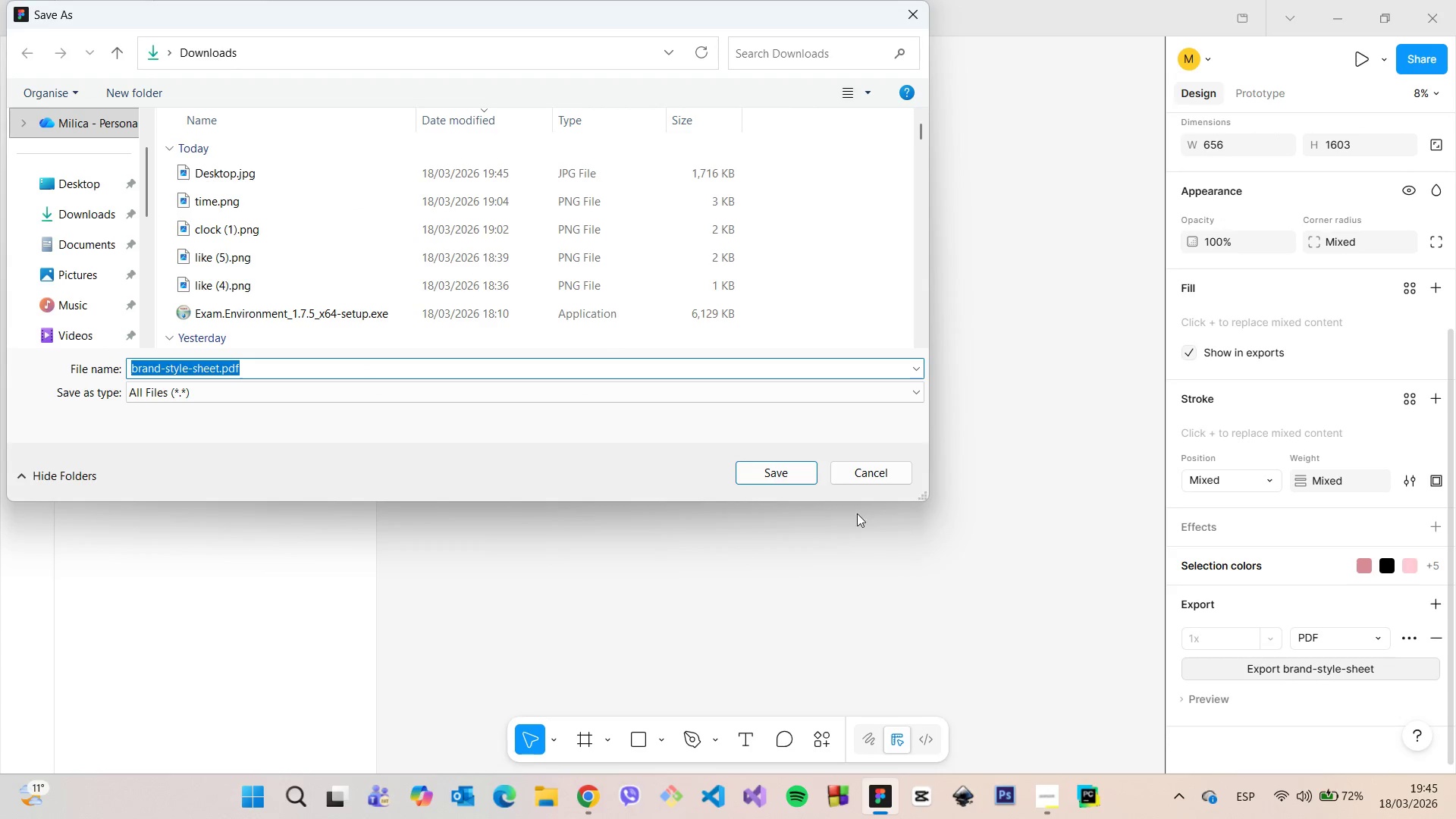 
left_click([789, 475])
 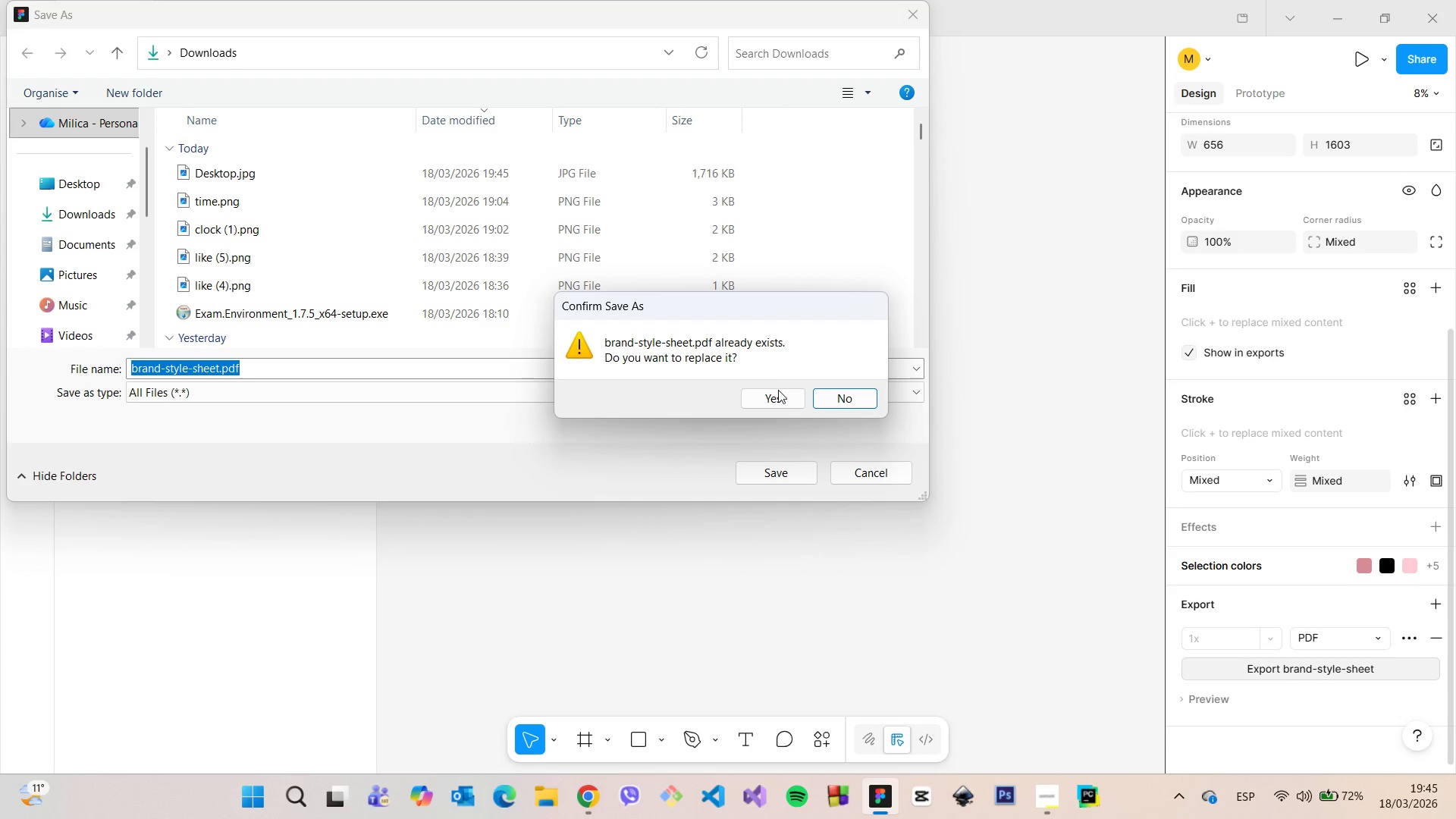 
left_click([778, 394])
 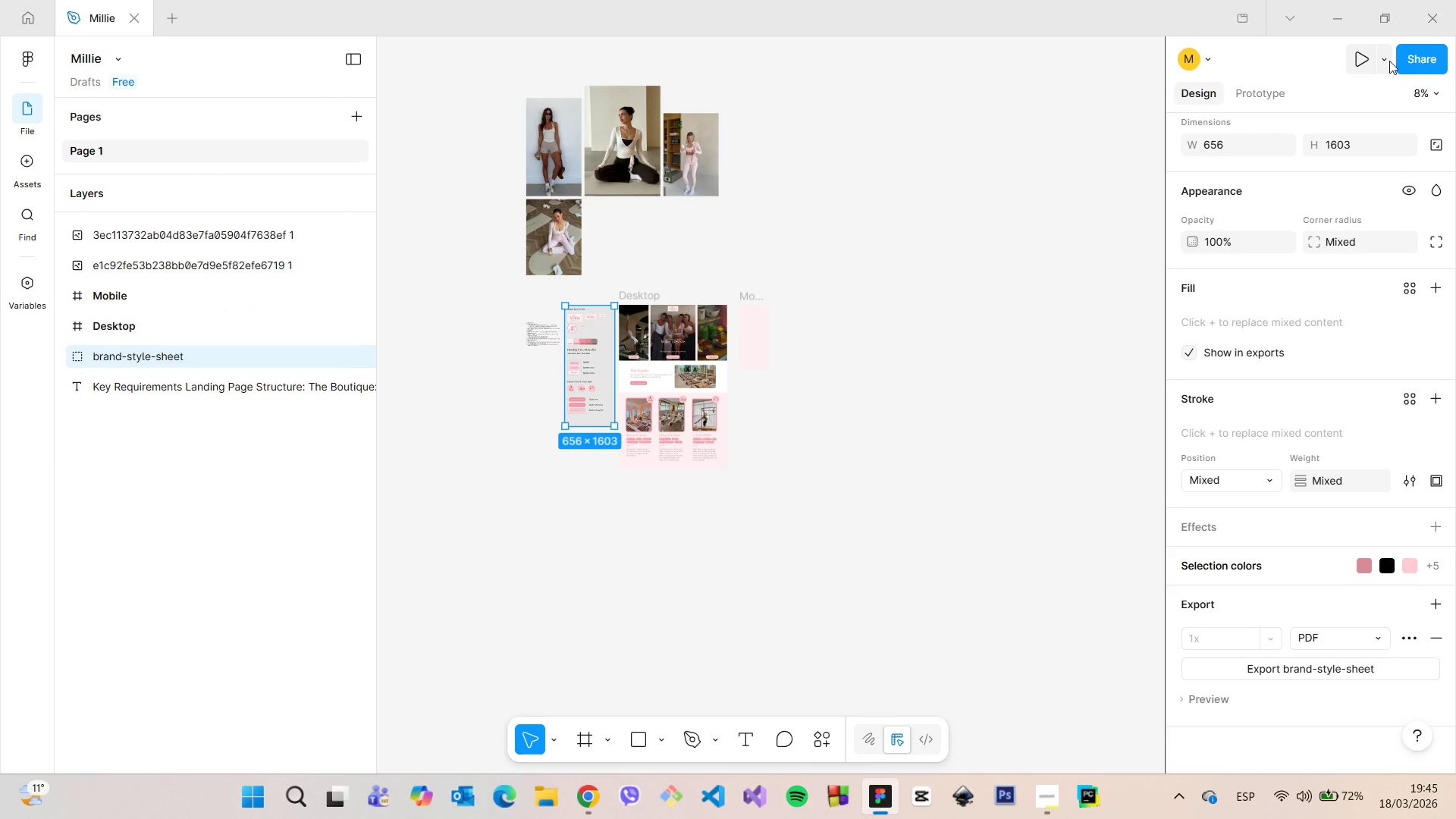 
left_click([1431, 58])
 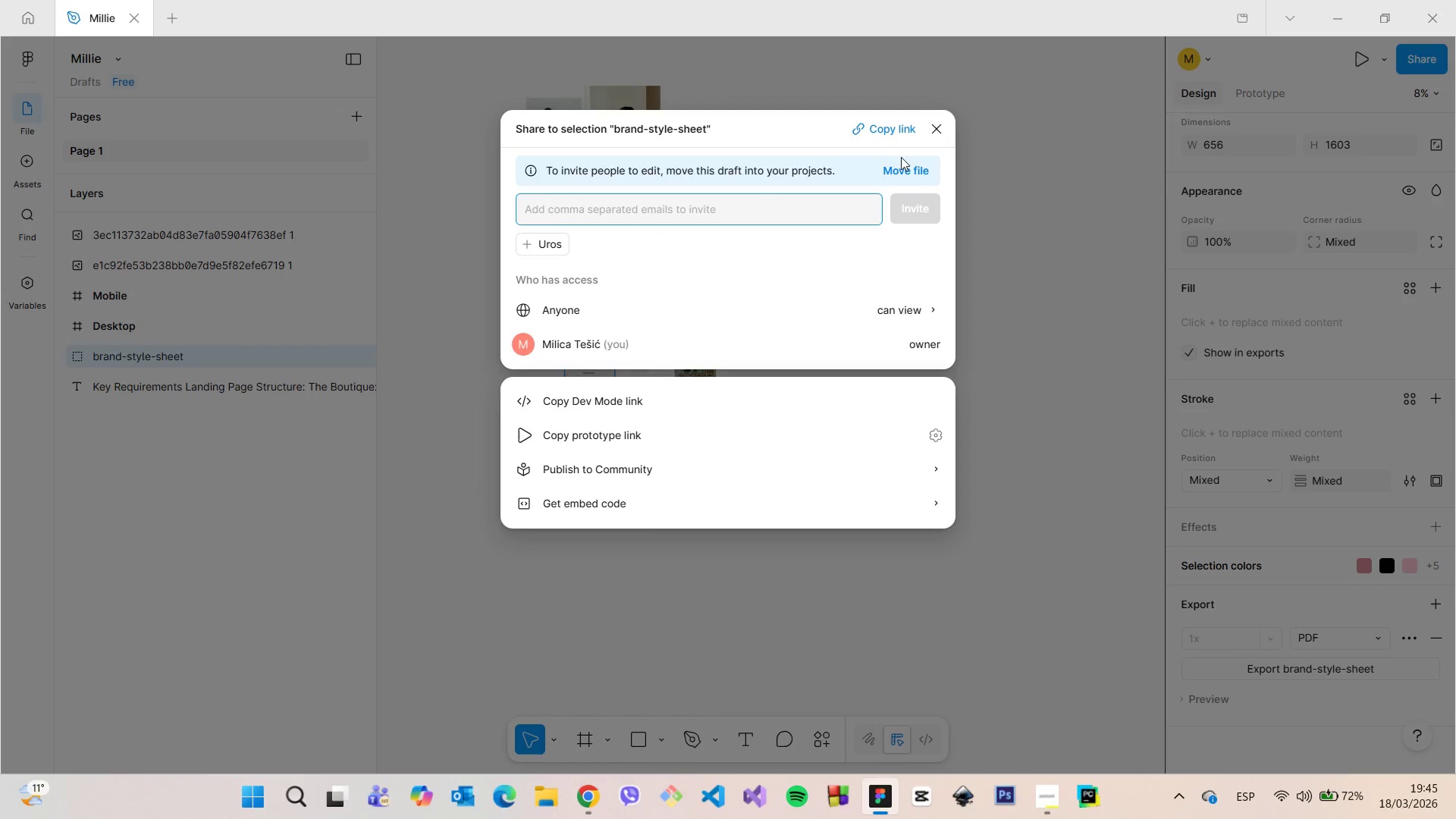 